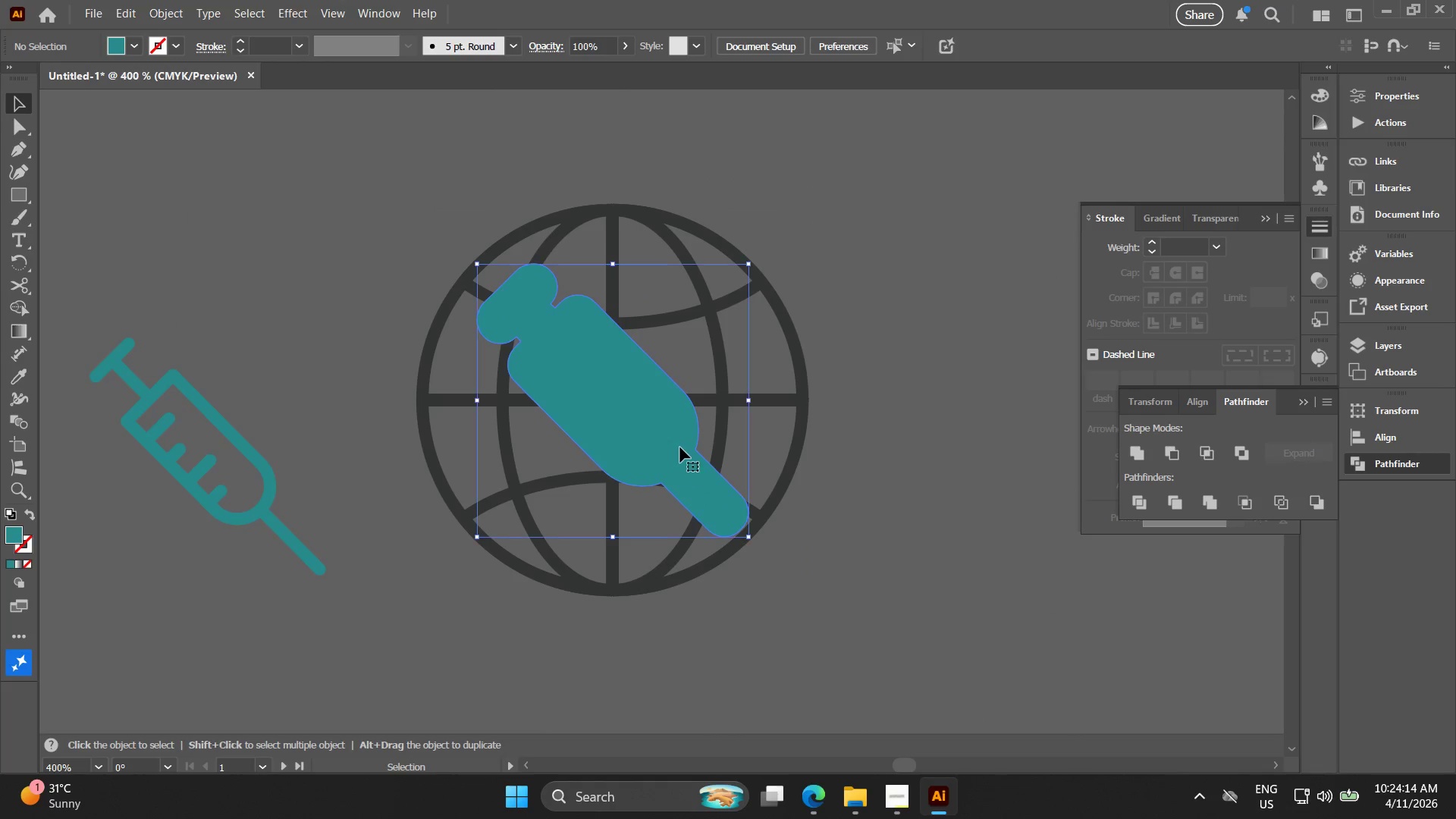 
key(Shift+X)
 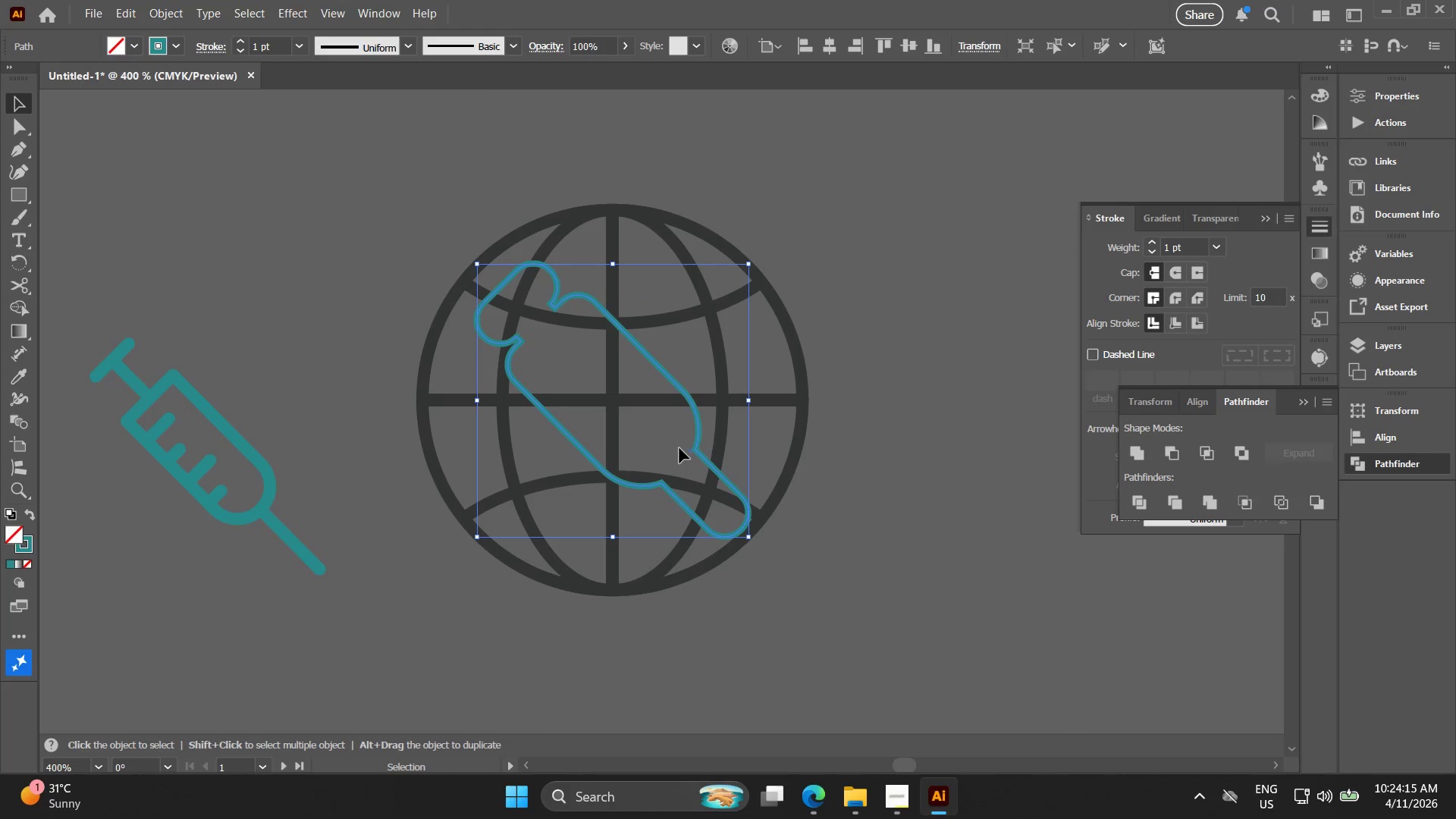 
key(Alt+AltLeft)
 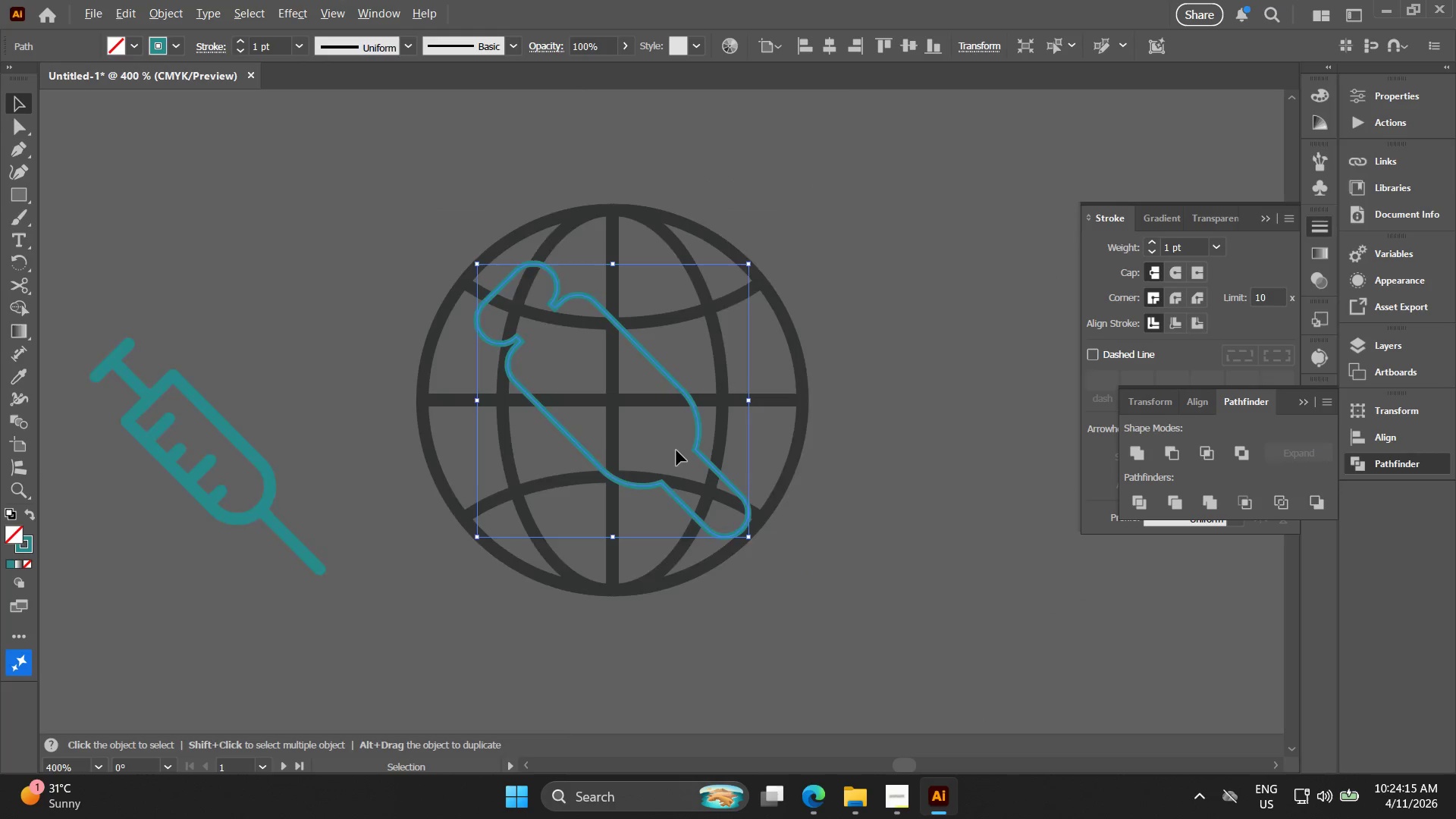 
scroll: coordinate [676, 450], scroll_direction: up, amount: 2.0
 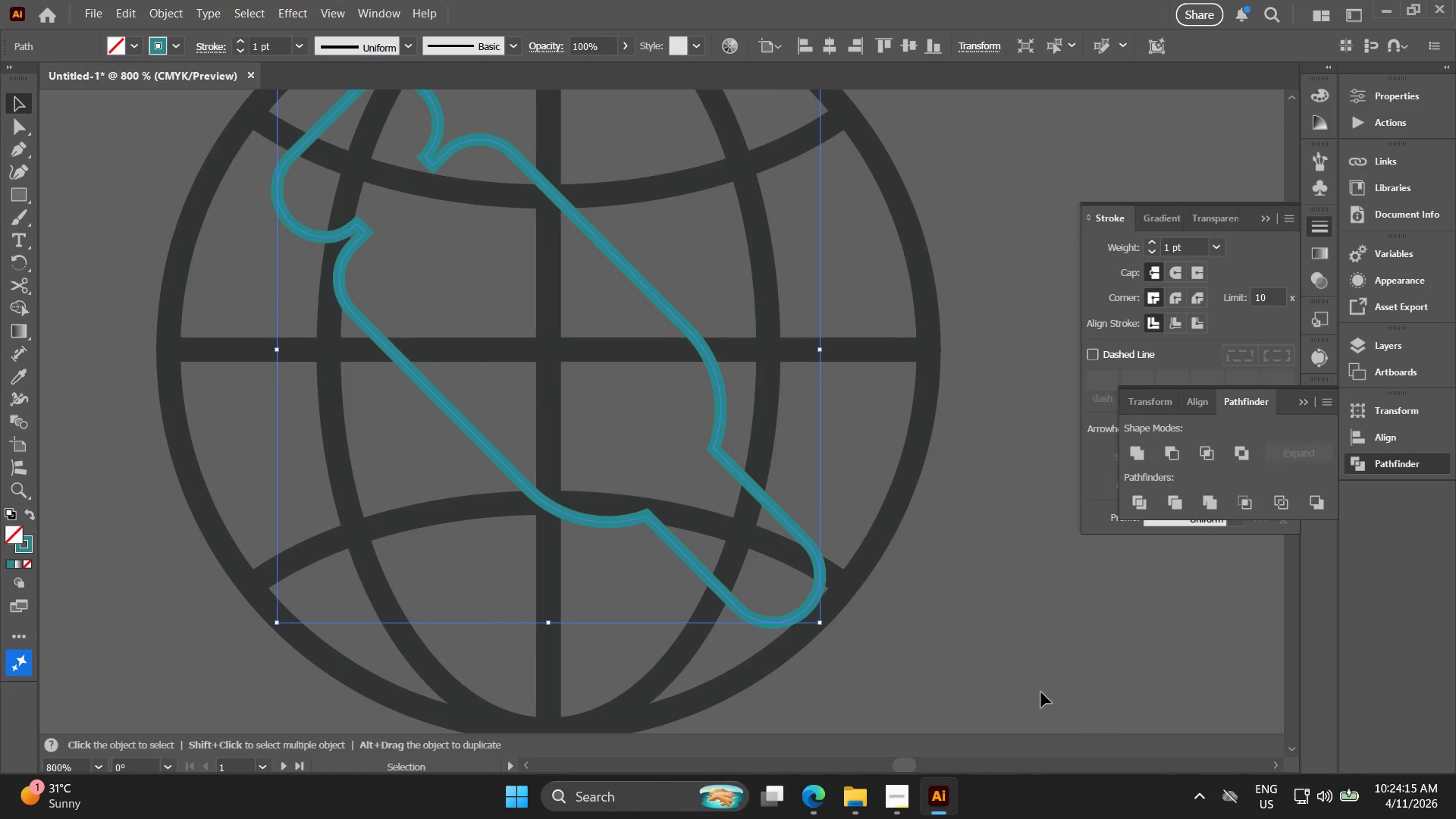 
left_click_drag(start_coordinate=[998, 662], to_coordinate=[520, 422])
 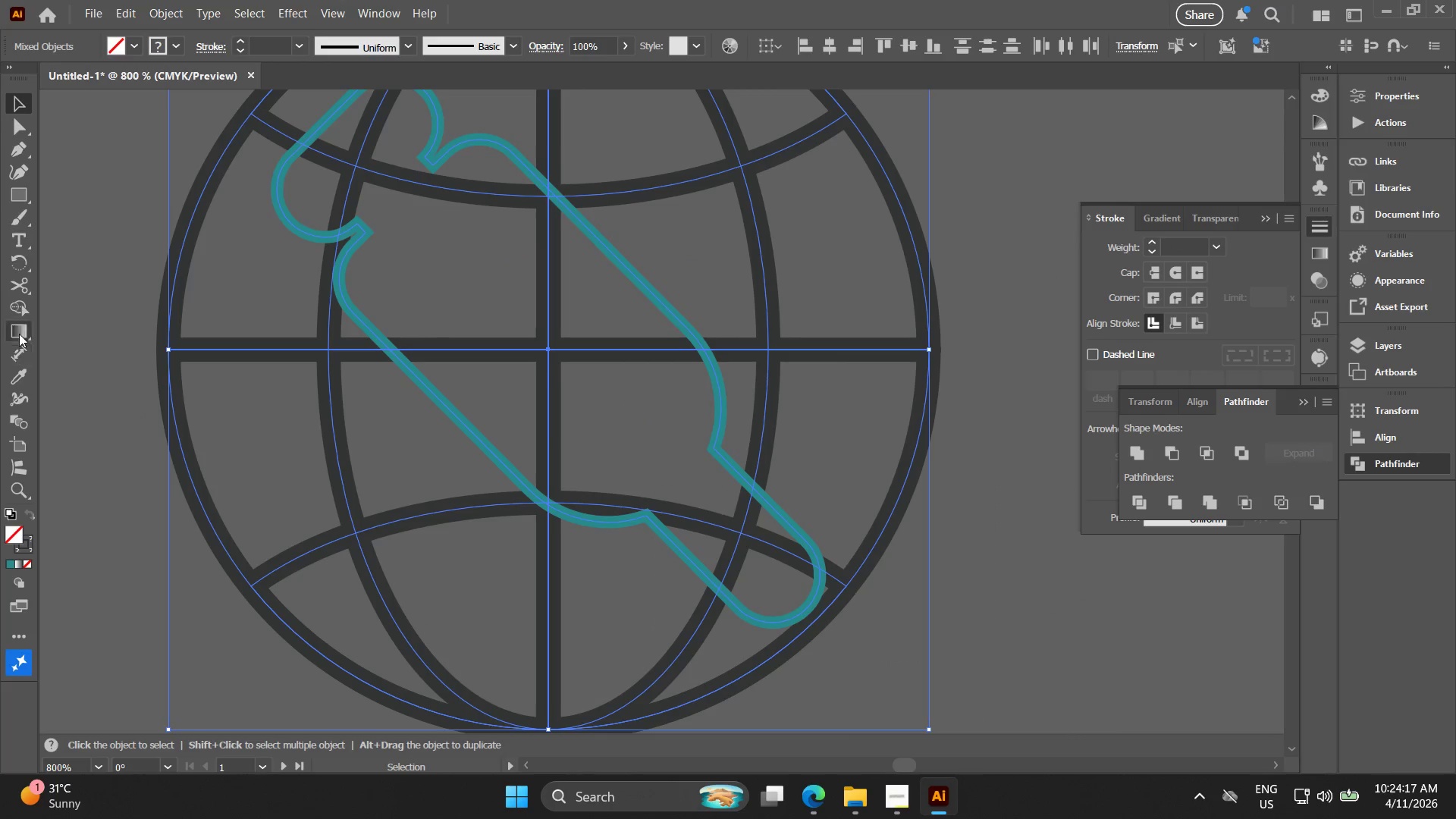 
left_click([16, 315])
 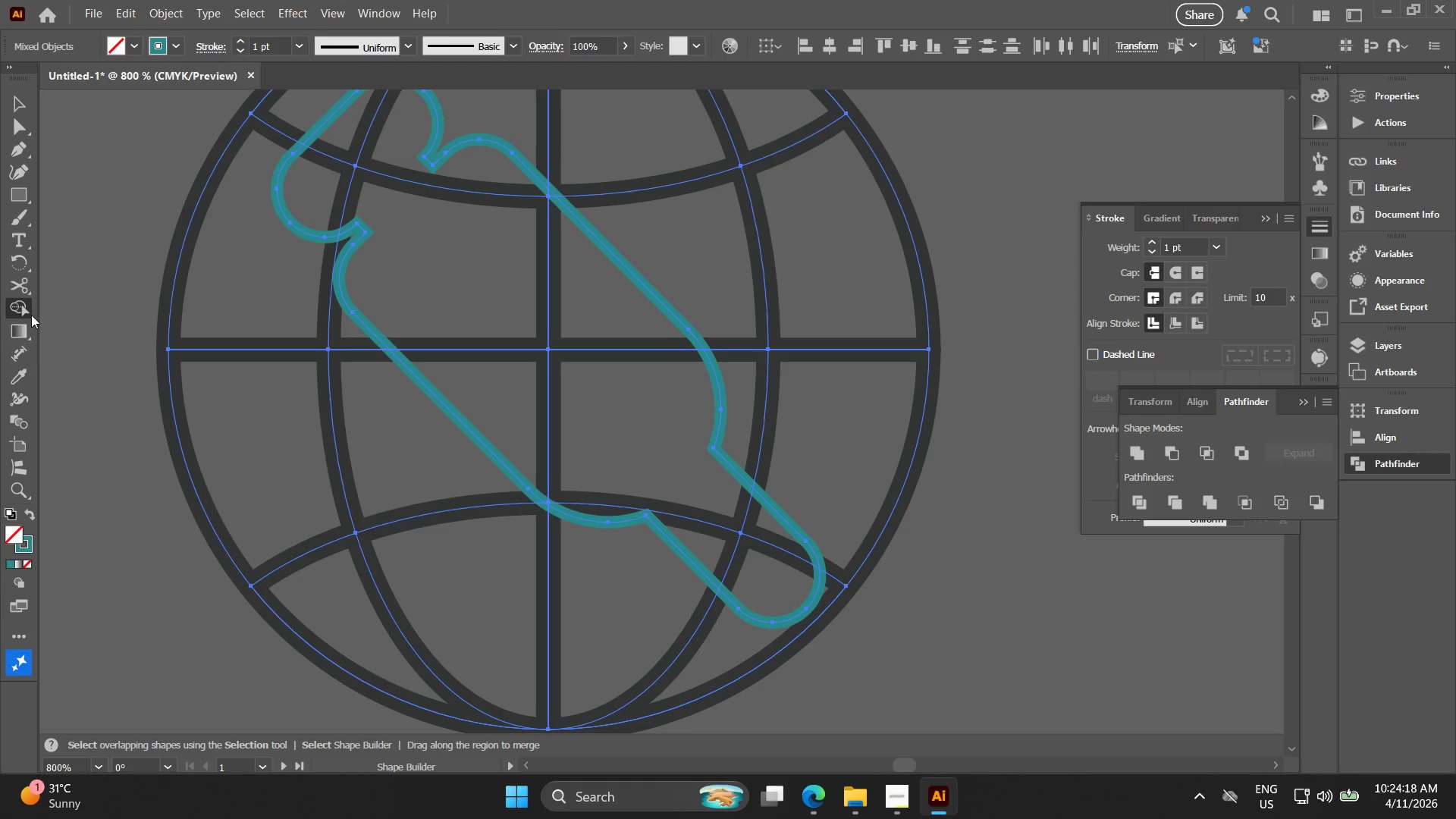 
hold_key(key=AltLeft, duration=1.36)
left_click_drag(start_coordinate=[696, 529], to_coordinate=[667, 503])
 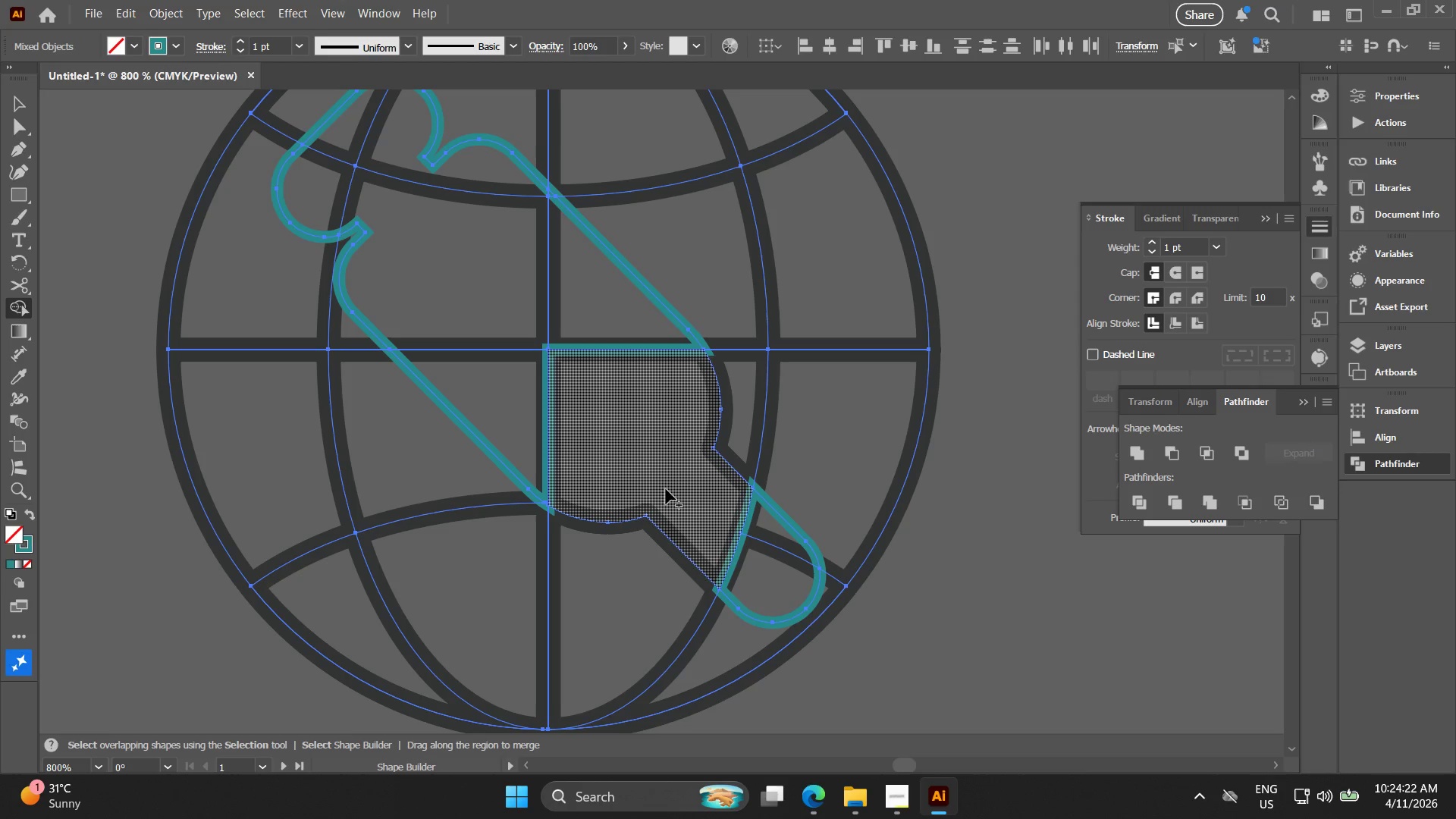 
key(Control+Z)
 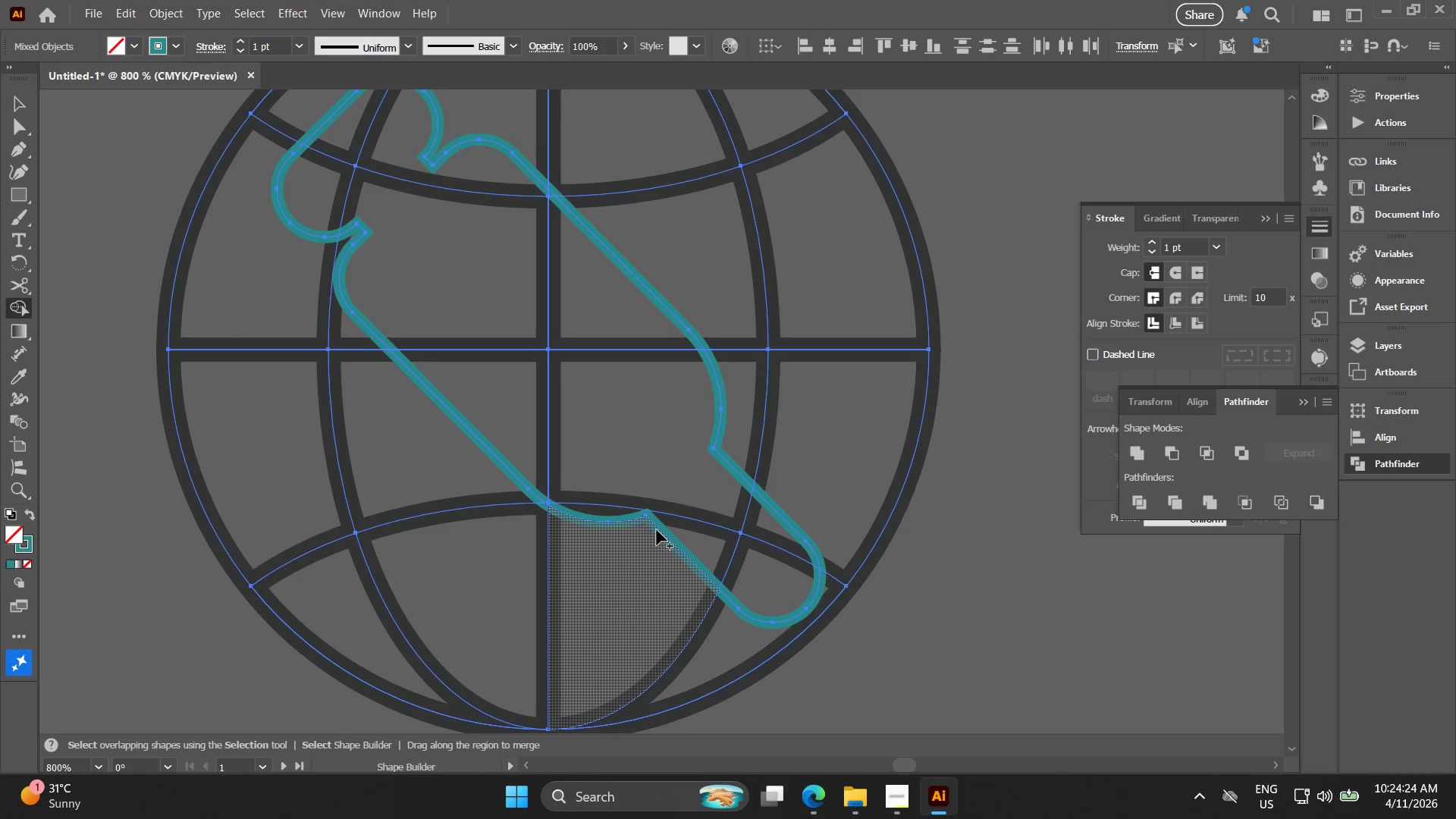 
hold_key(key=AltLeft, duration=1.51)
 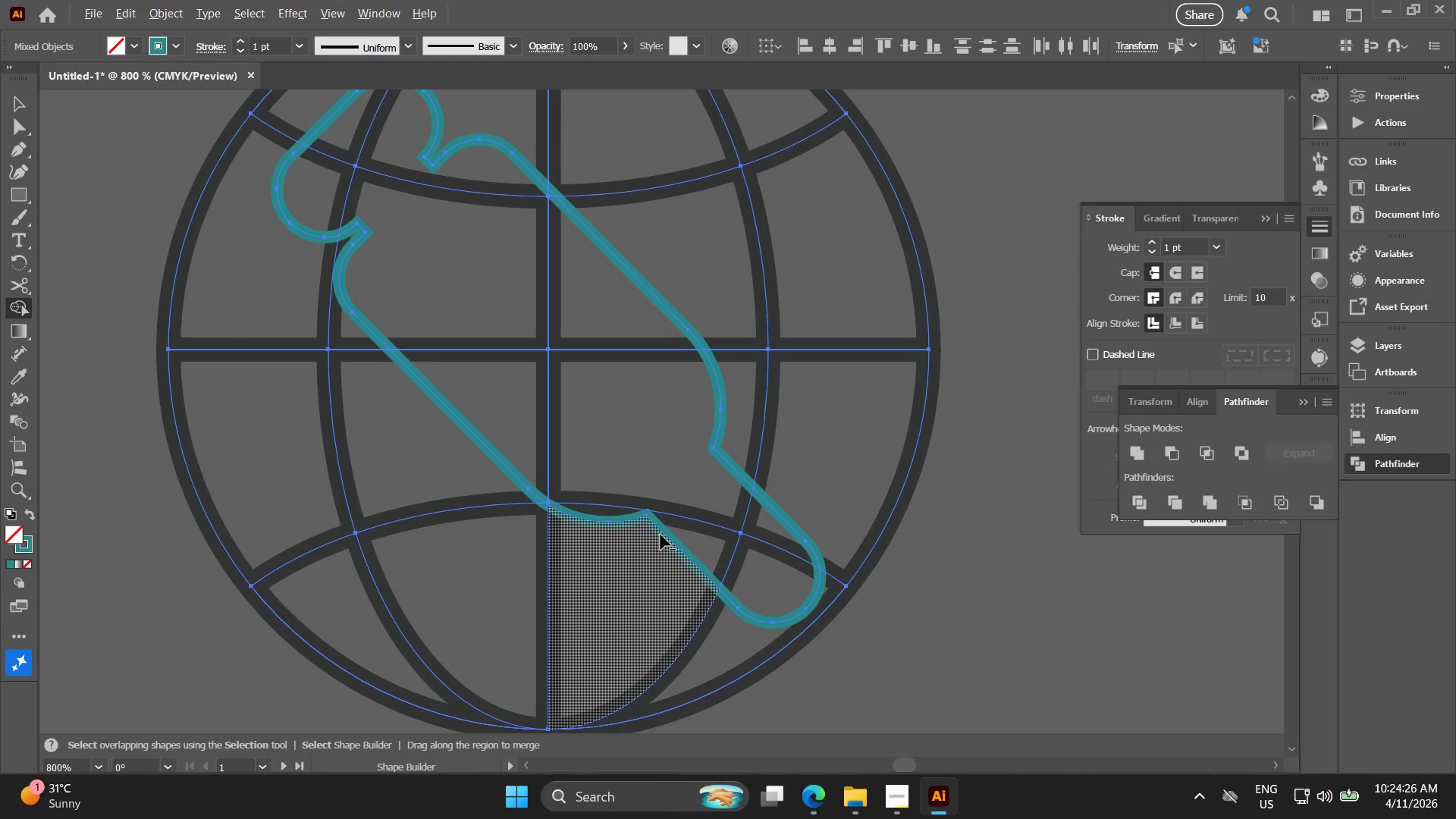 
hold_key(key=AltLeft, duration=1.52)
left_click([661, 535])
 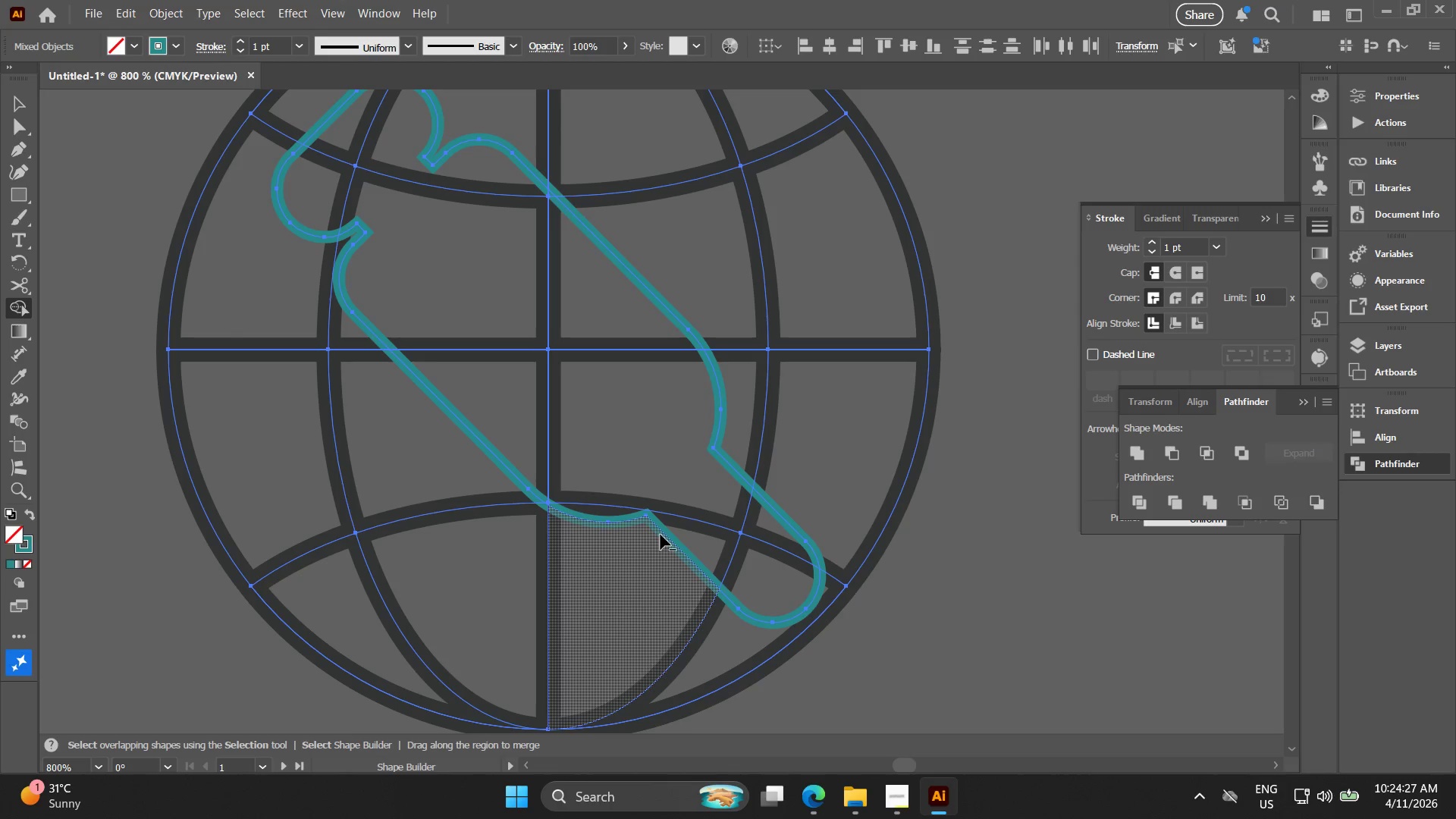 
hold_key(key=AltLeft, duration=0.67)
 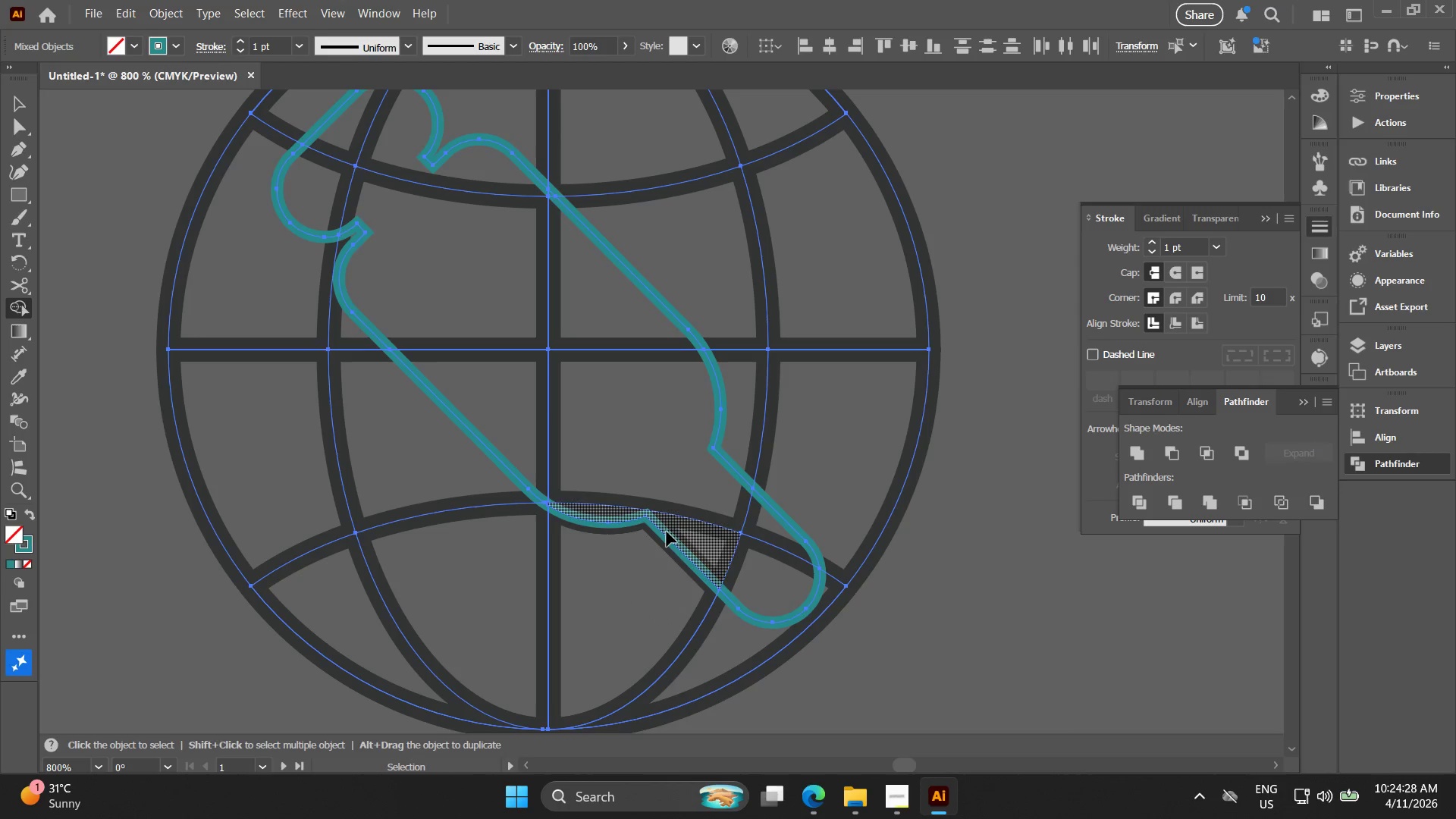 
key(Control+ControlLeft)
 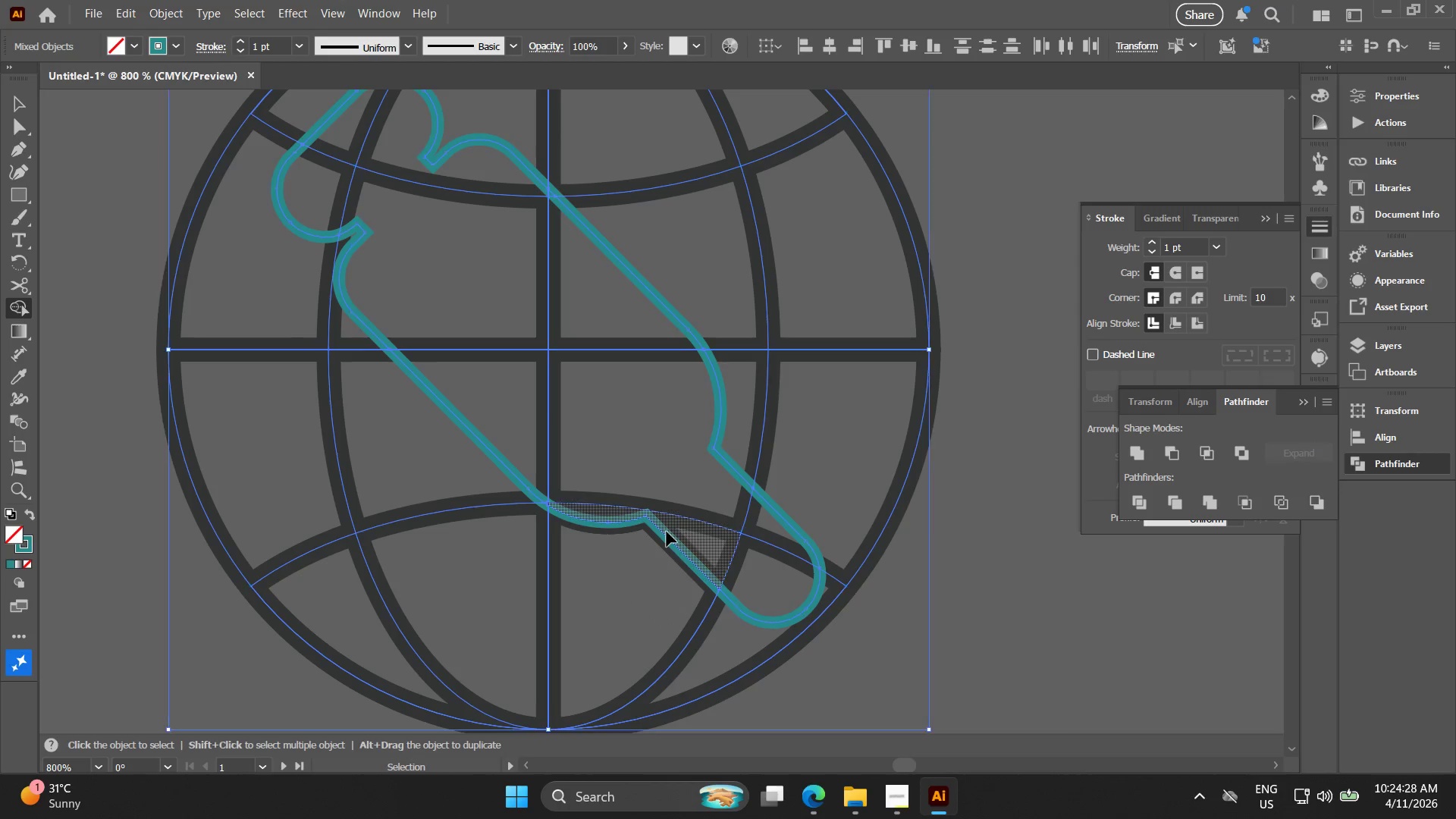 
key(Control+Z)
 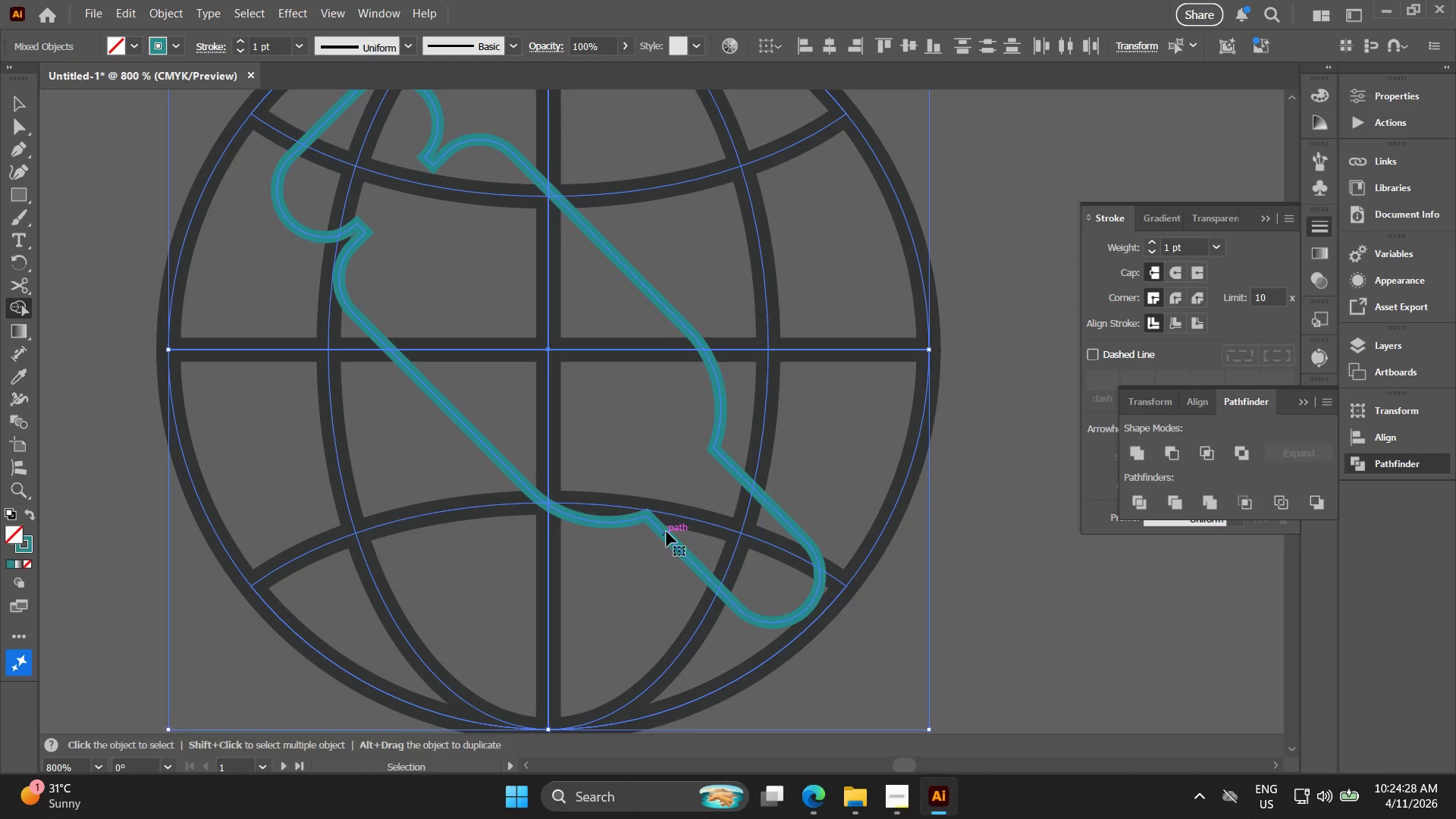 
hold_key(key=AltLeft, duration=1.5)
left_click([664, 534])
 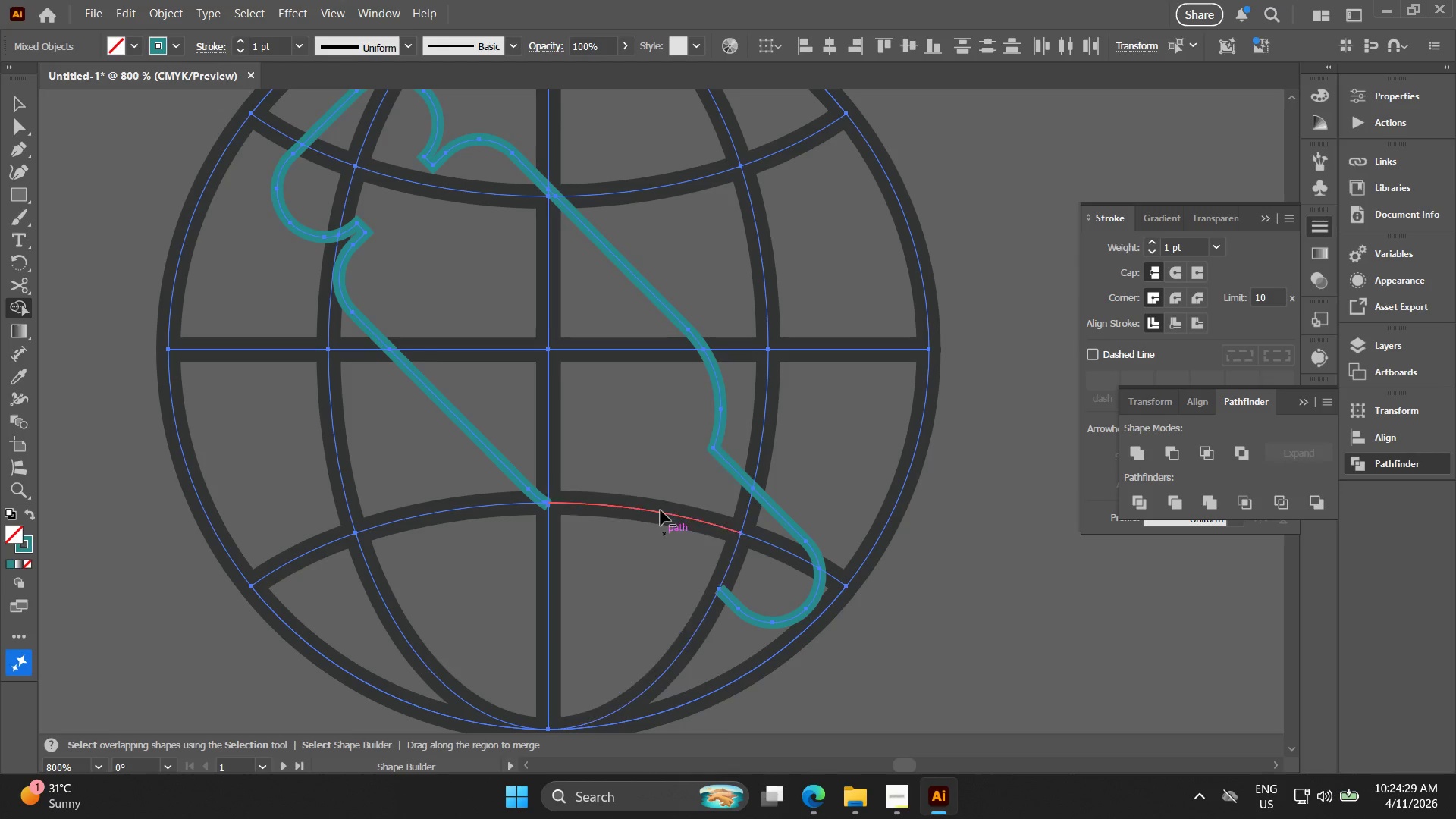 
hold_key(key=AltLeft, duration=1.52)
left_click([661, 514])
 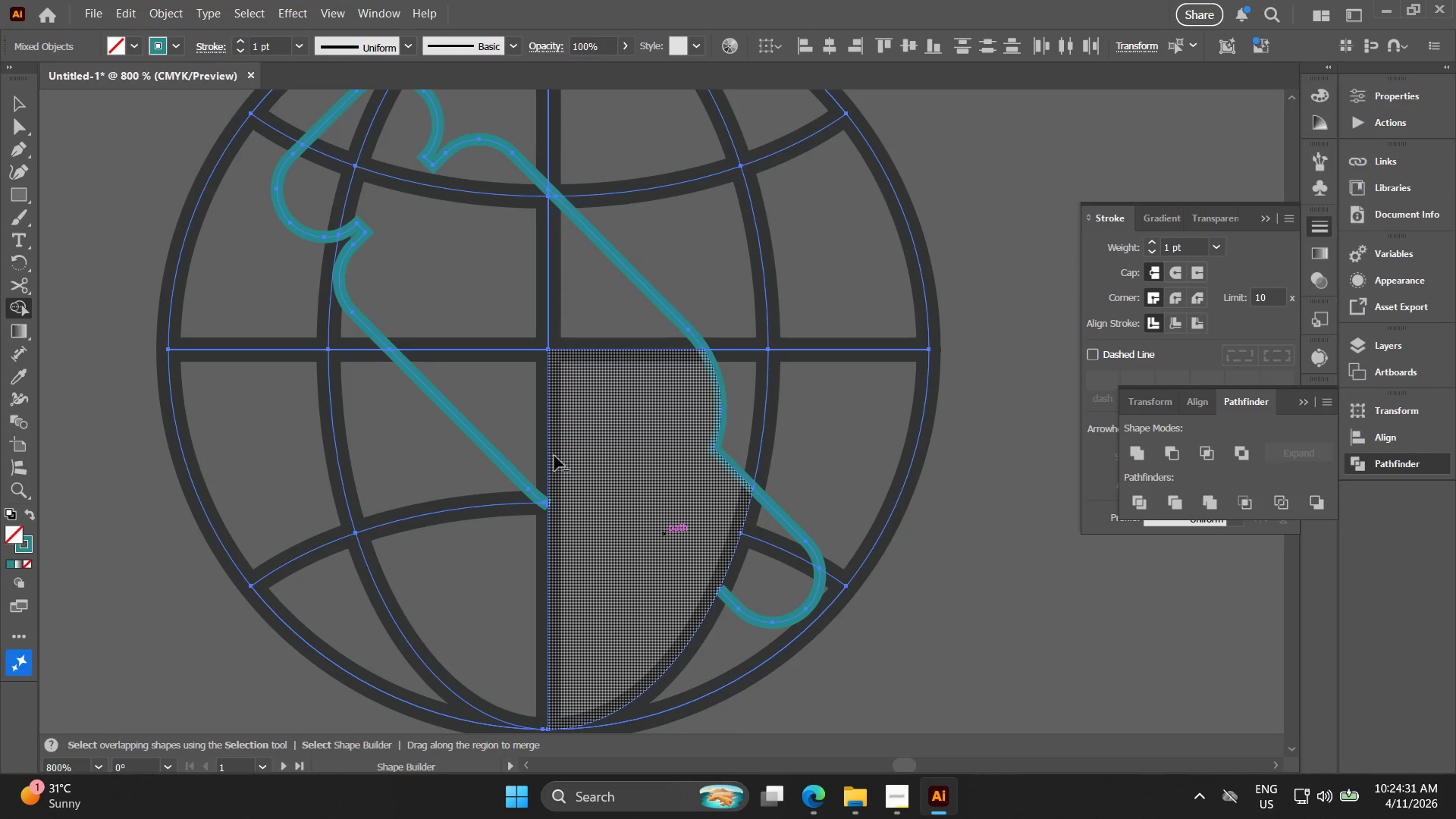 
hold_key(key=AltLeft, duration=1.51)
 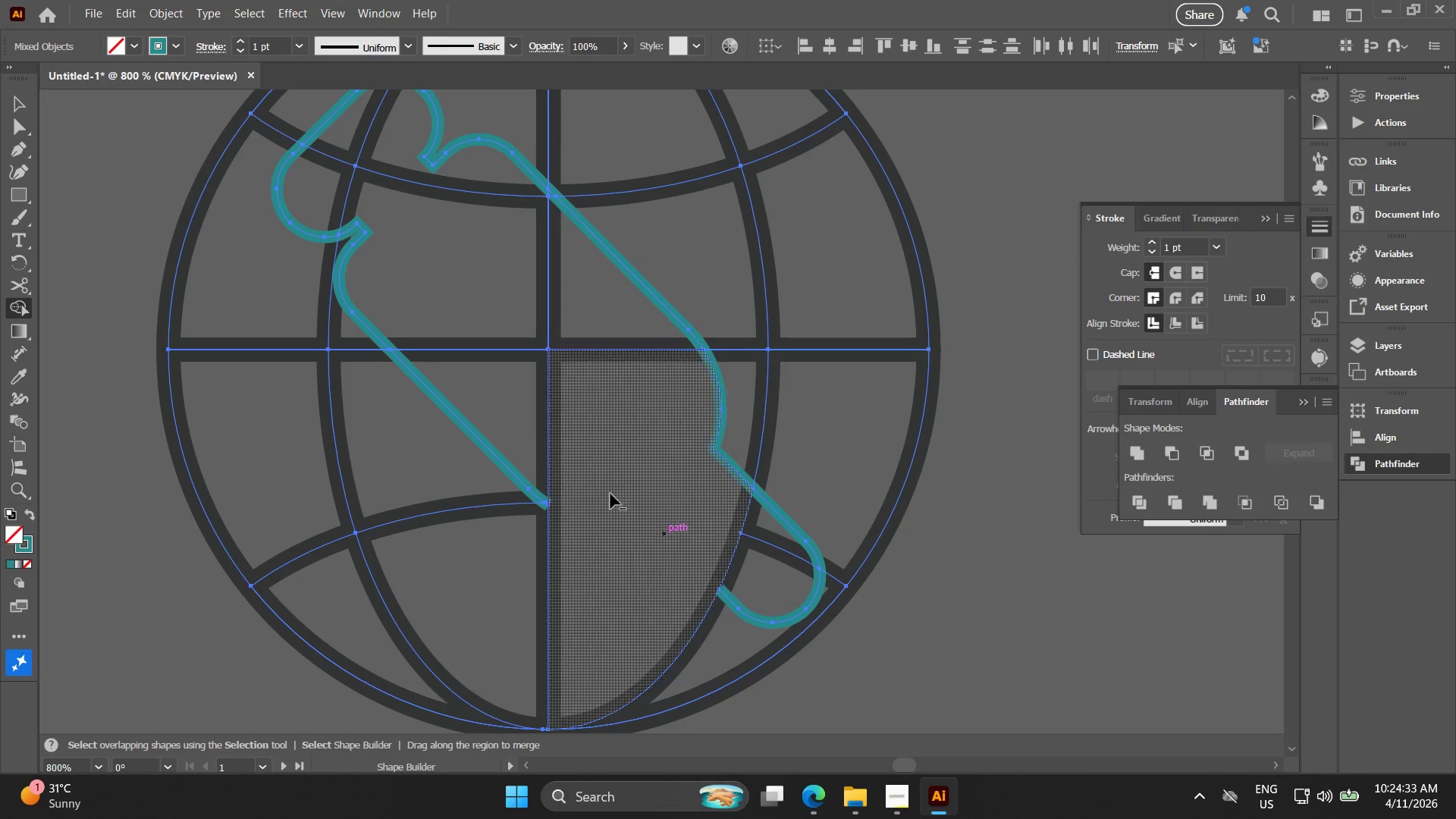 
hold_key(key=AltLeft, duration=1.53)
 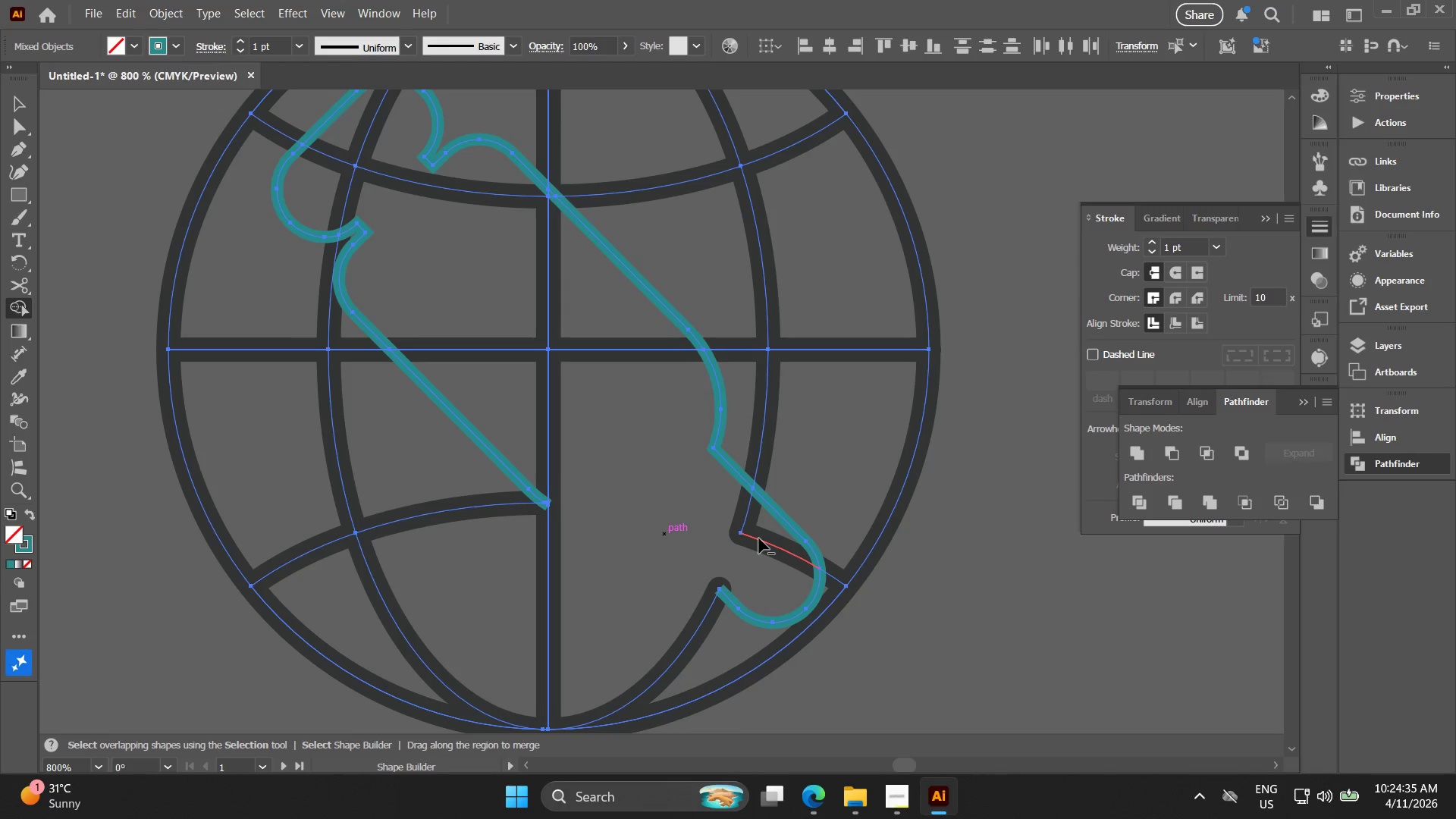 
hold_key(key=AltLeft, duration=1.51)
left_click([729, 567])
 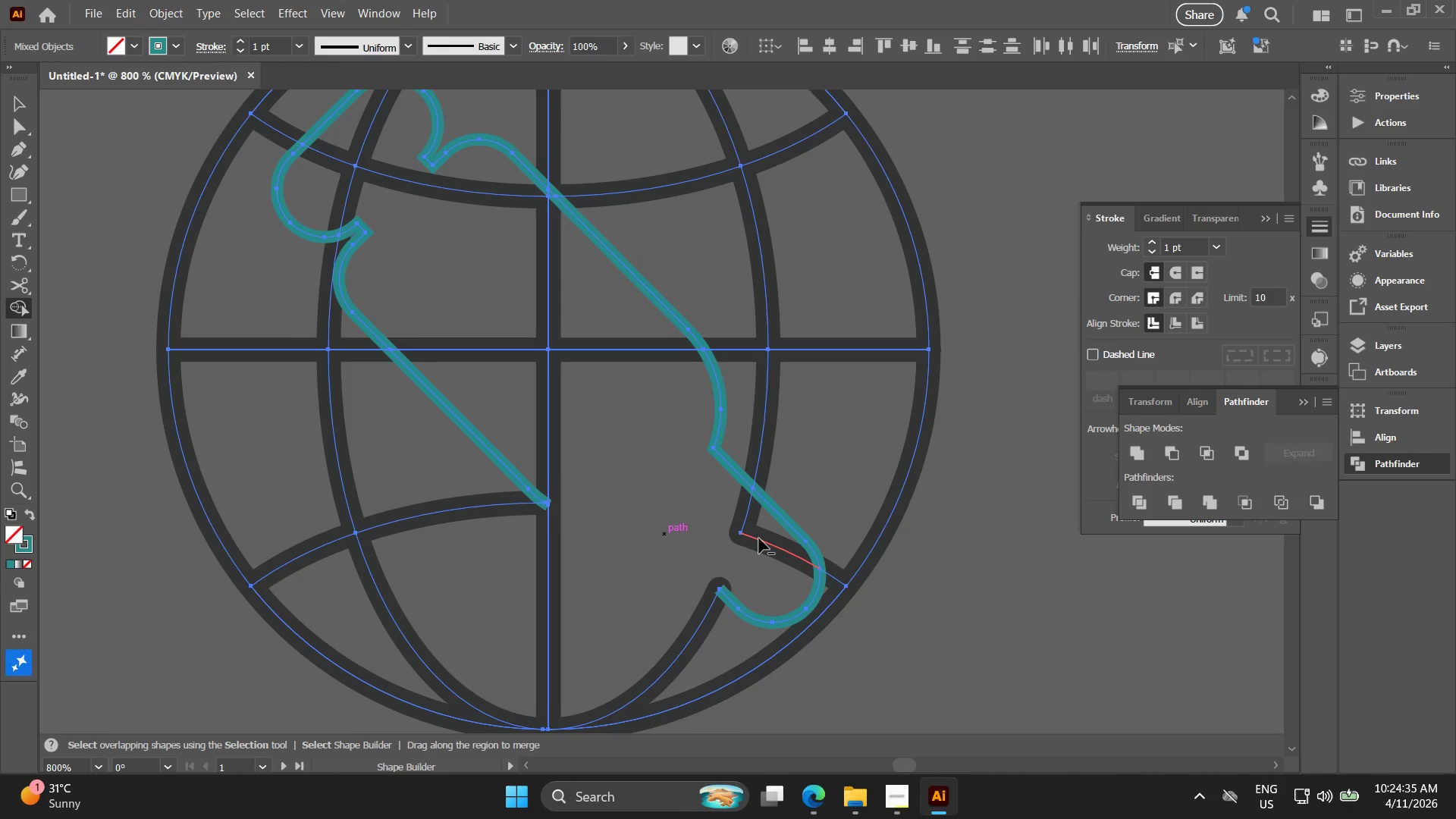 
left_click([759, 538])
 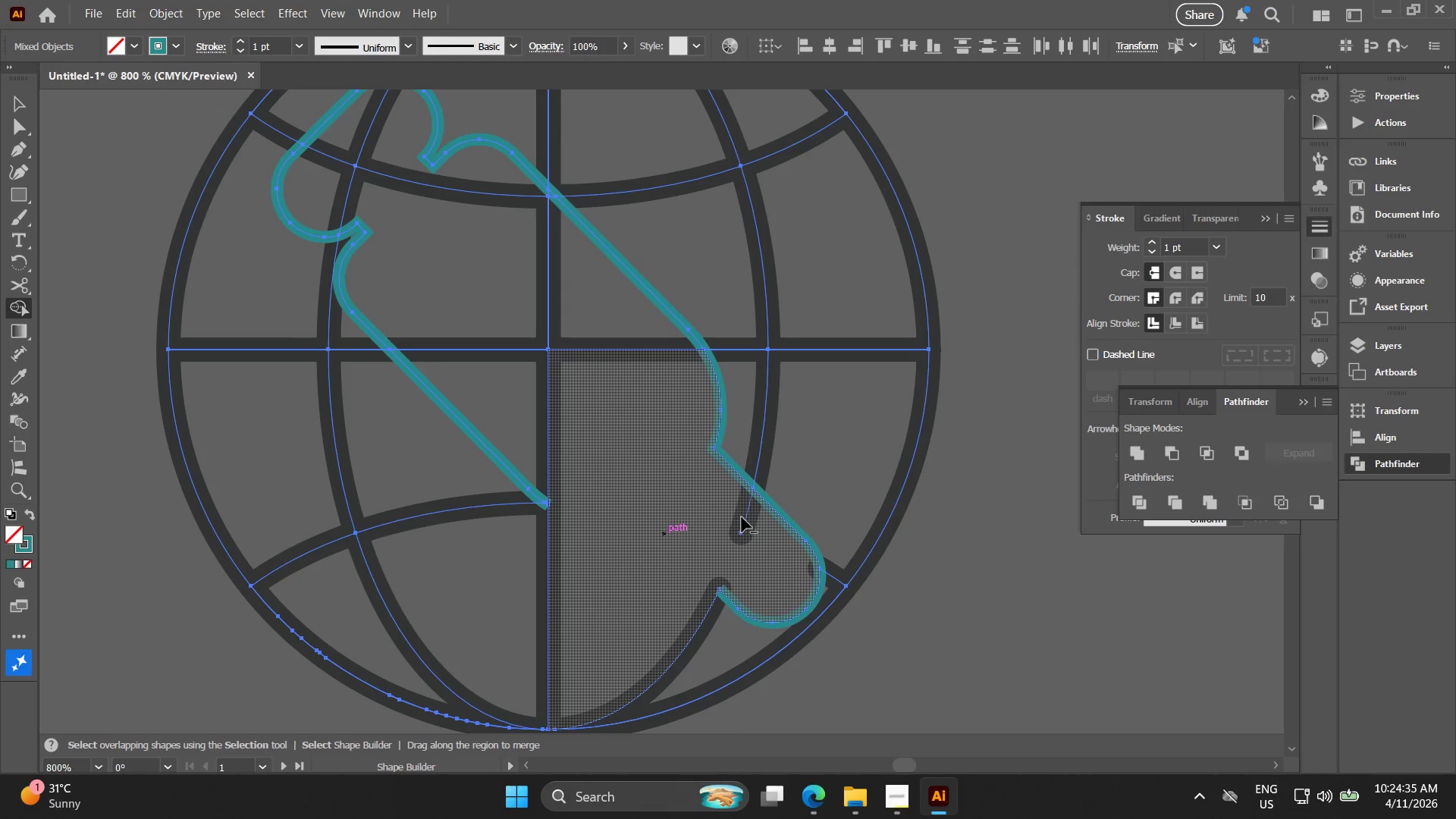 
hold_key(key=AltLeft, duration=1.52)
left_click([748, 517])
 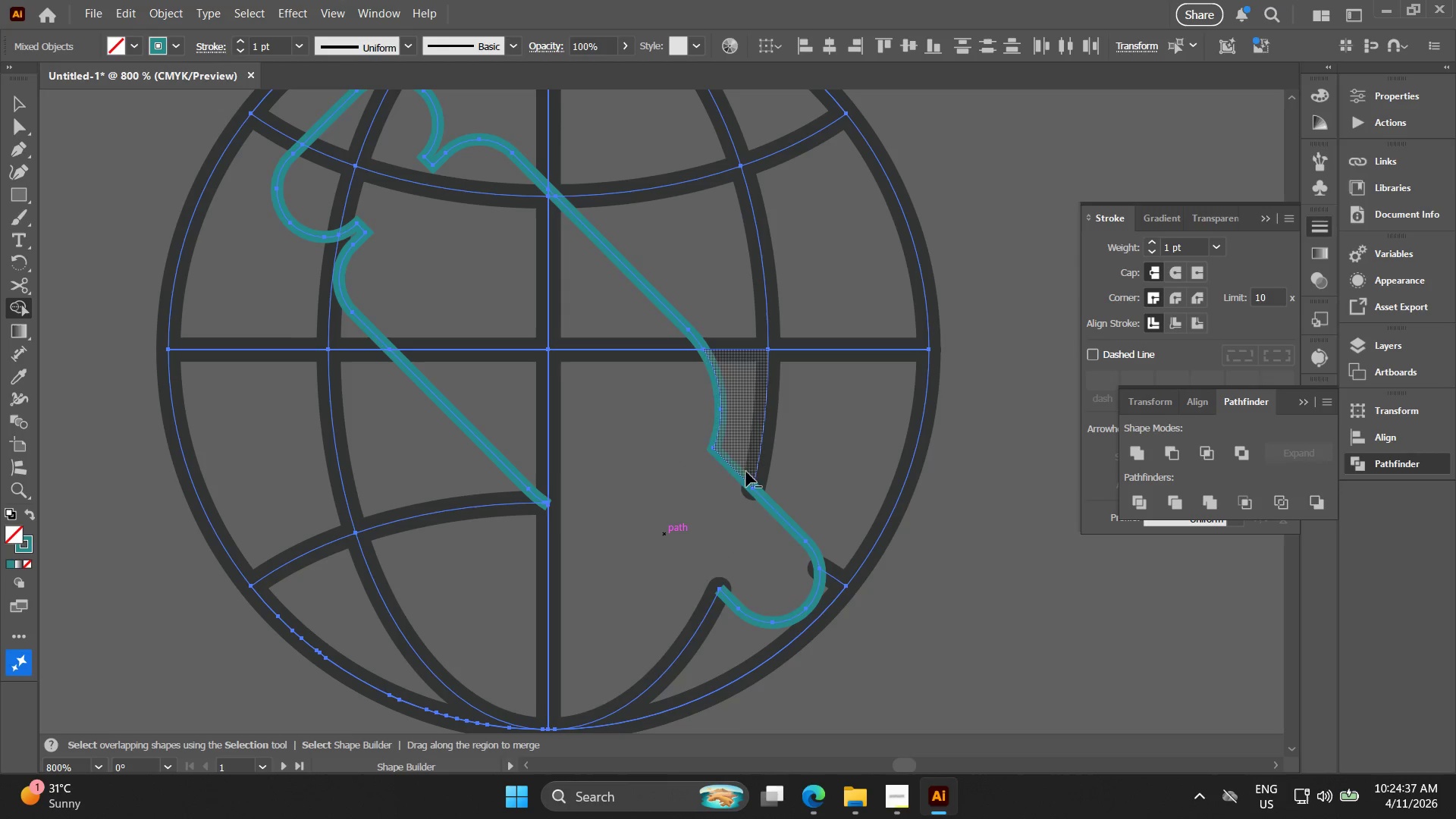 
hold_key(key=AltLeft, duration=1.51)
 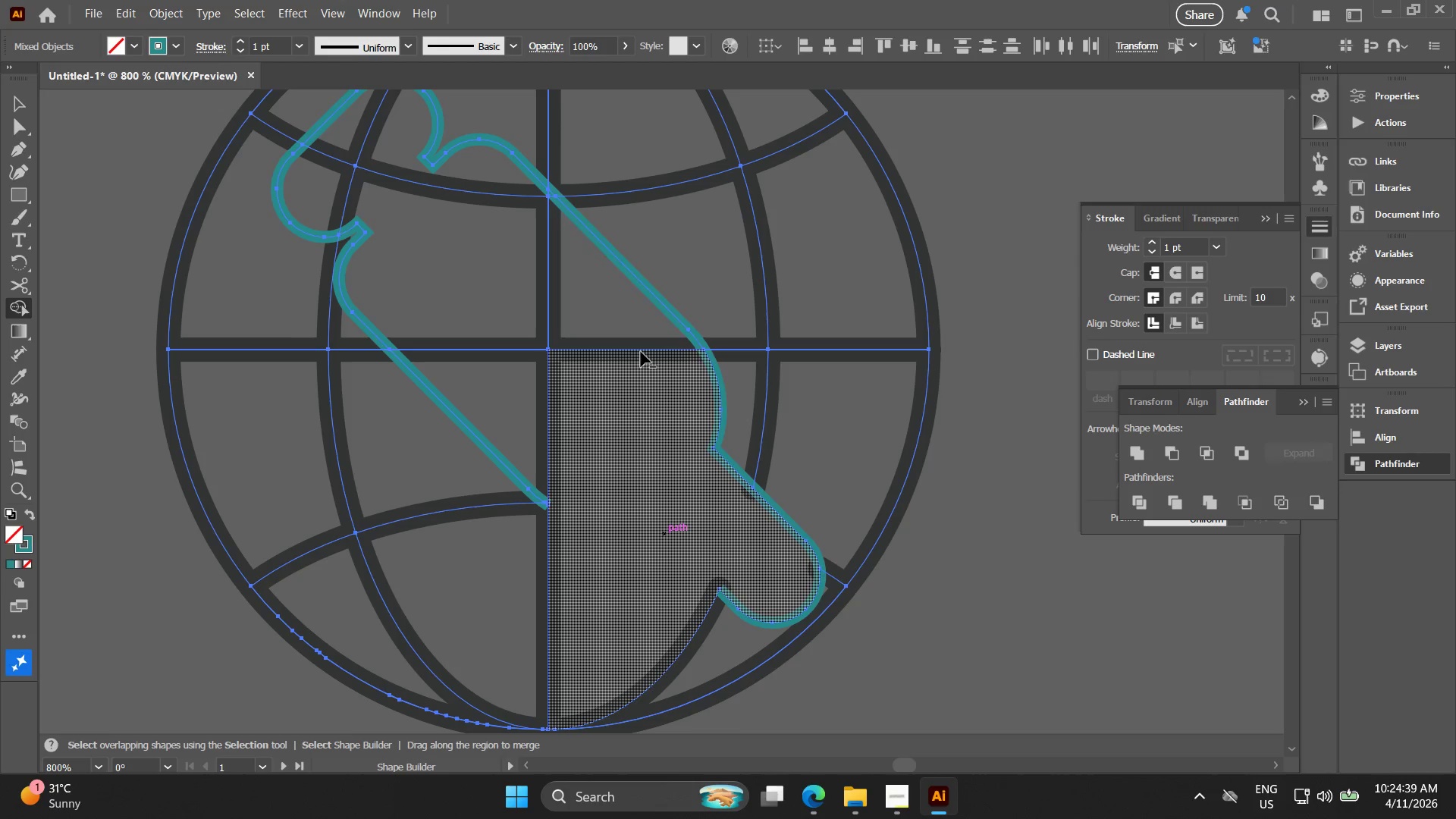 
hold_key(key=AltLeft, duration=1.52)
left_click([641, 352])
 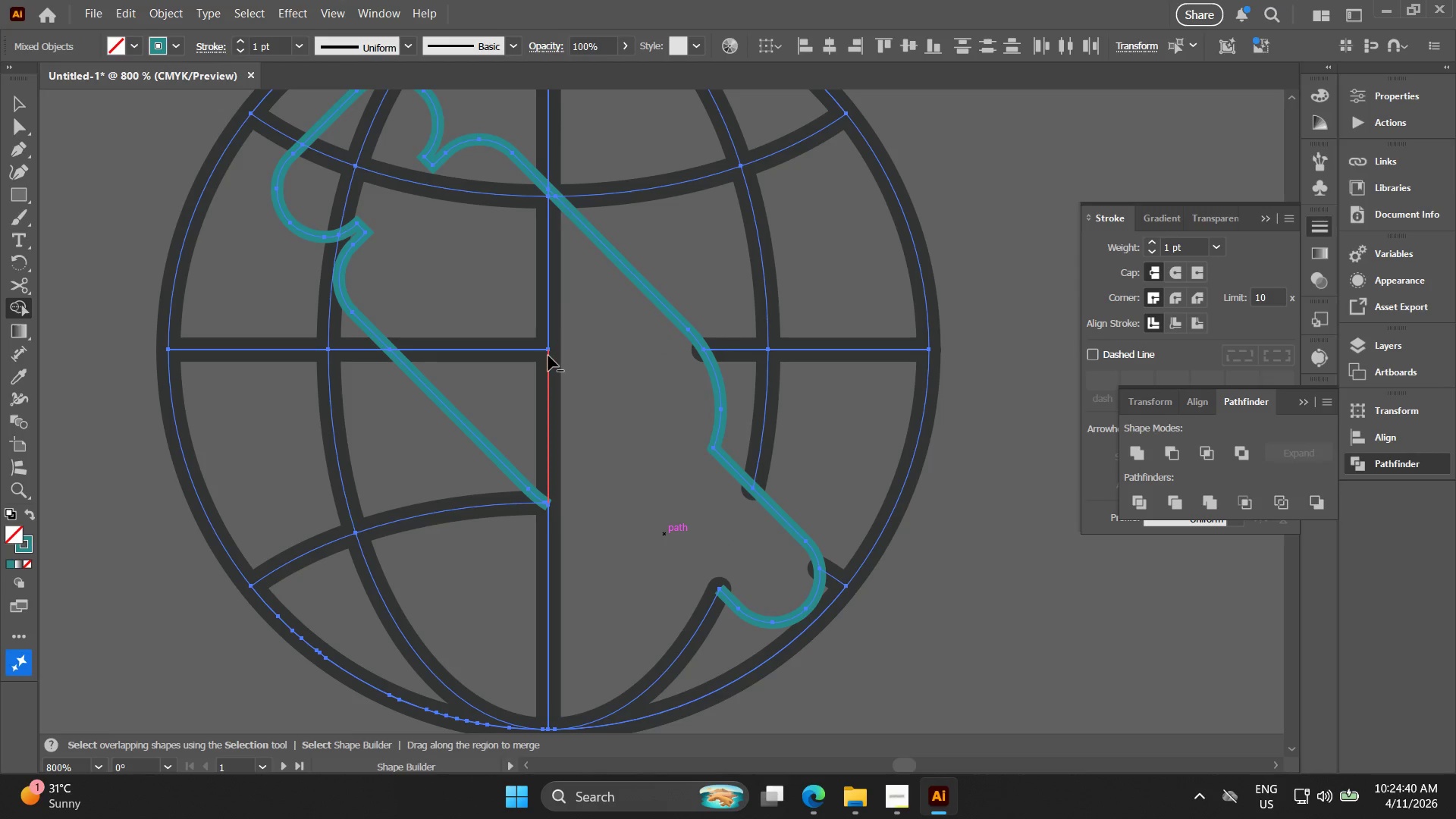 
hold_key(key=AltLeft, duration=1.53)
left_click([550, 381])
 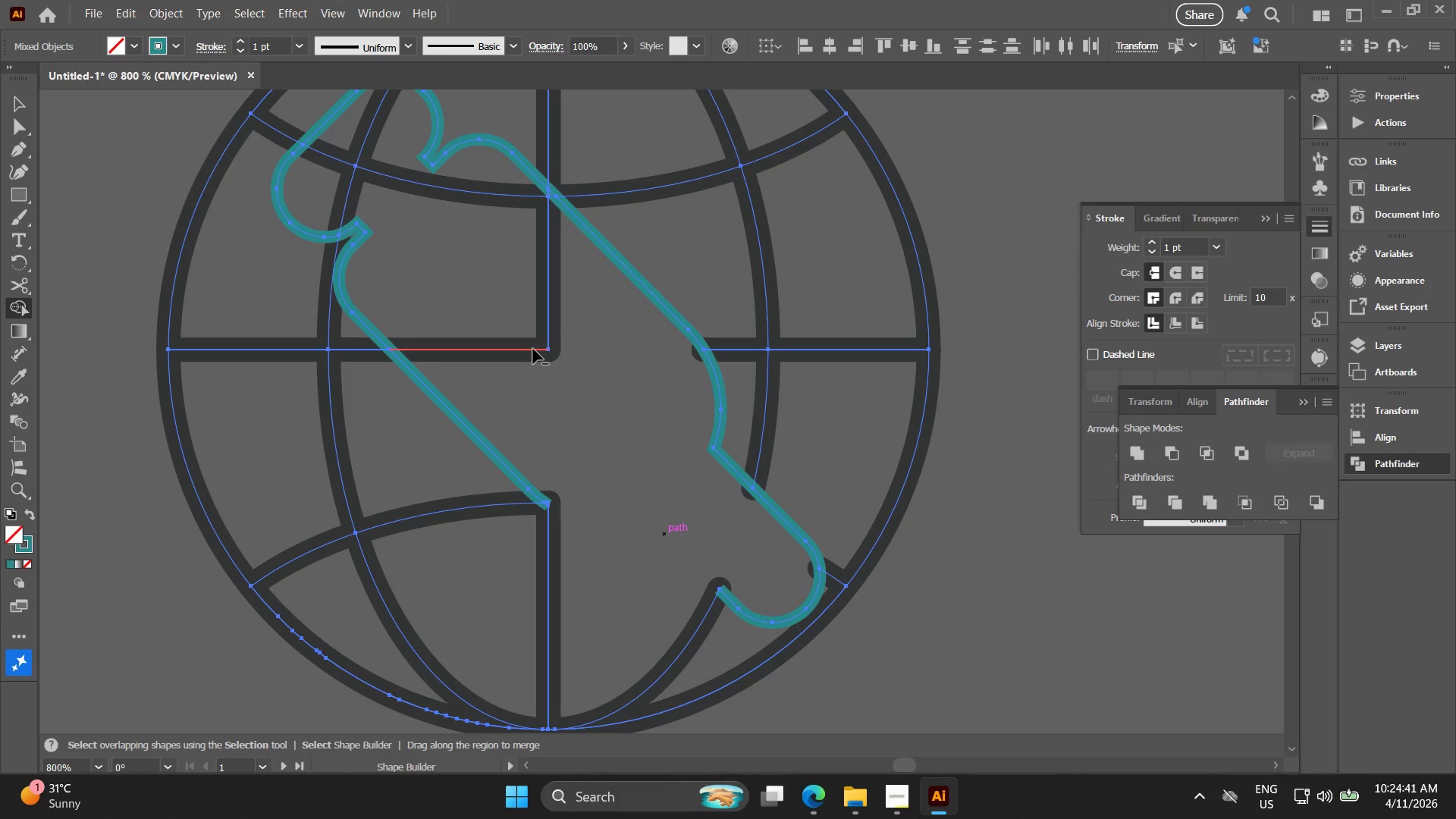 
hold_key(key=AltLeft, duration=1.52)
left_click([538, 350])
 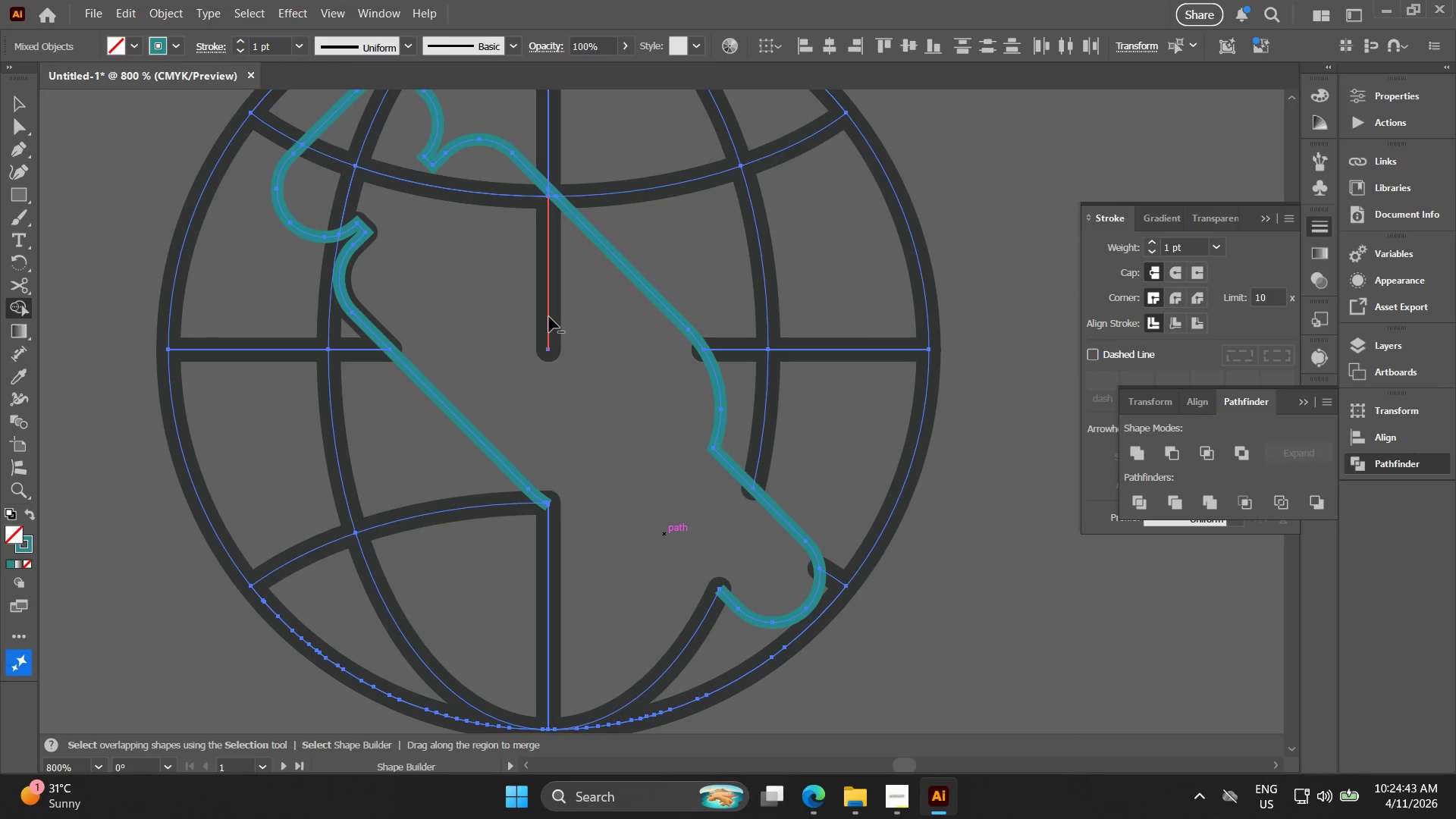 
hold_key(key=AltLeft, duration=1.52)
left_click([548, 316])
 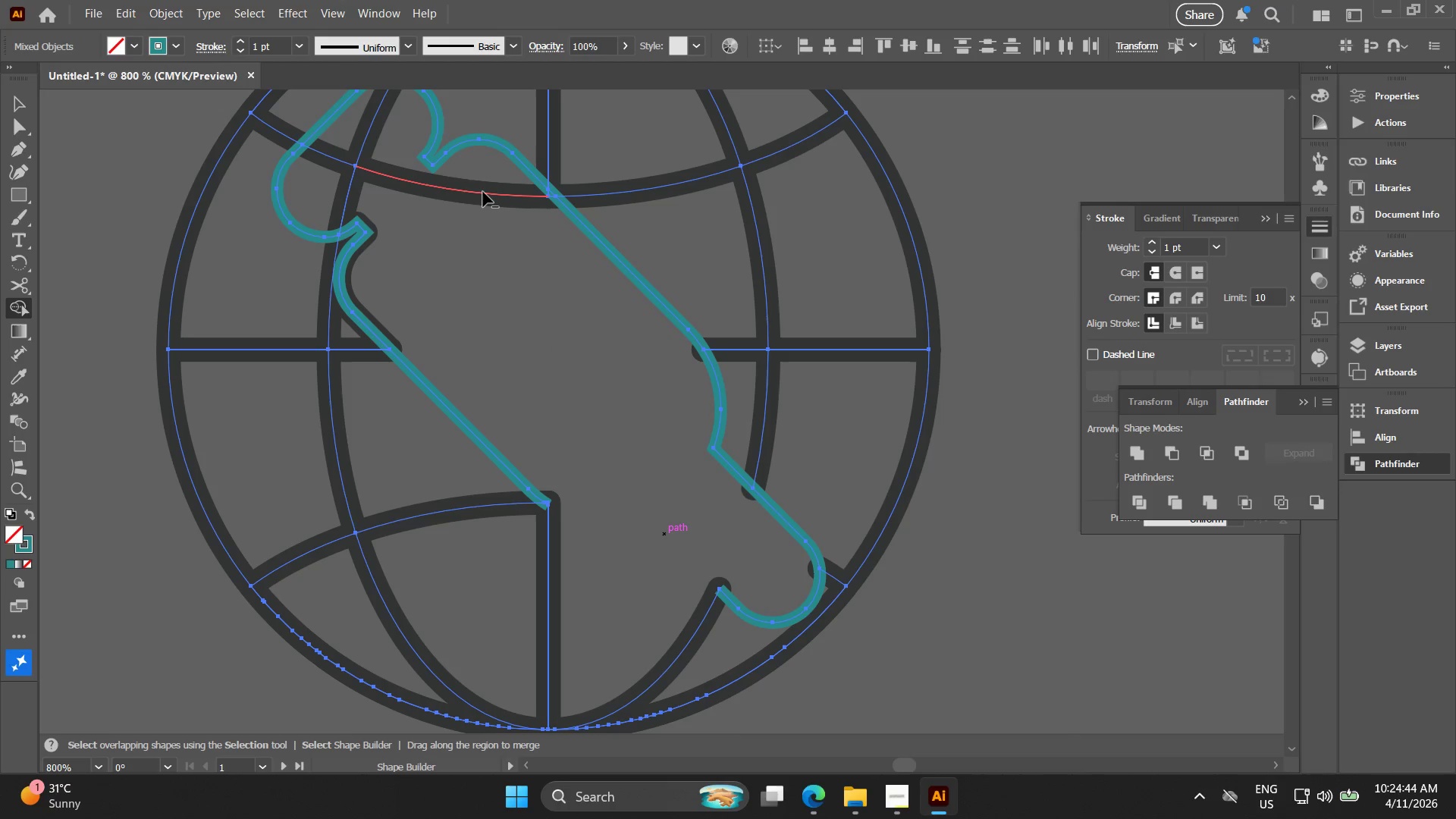 
left_click([483, 192])
 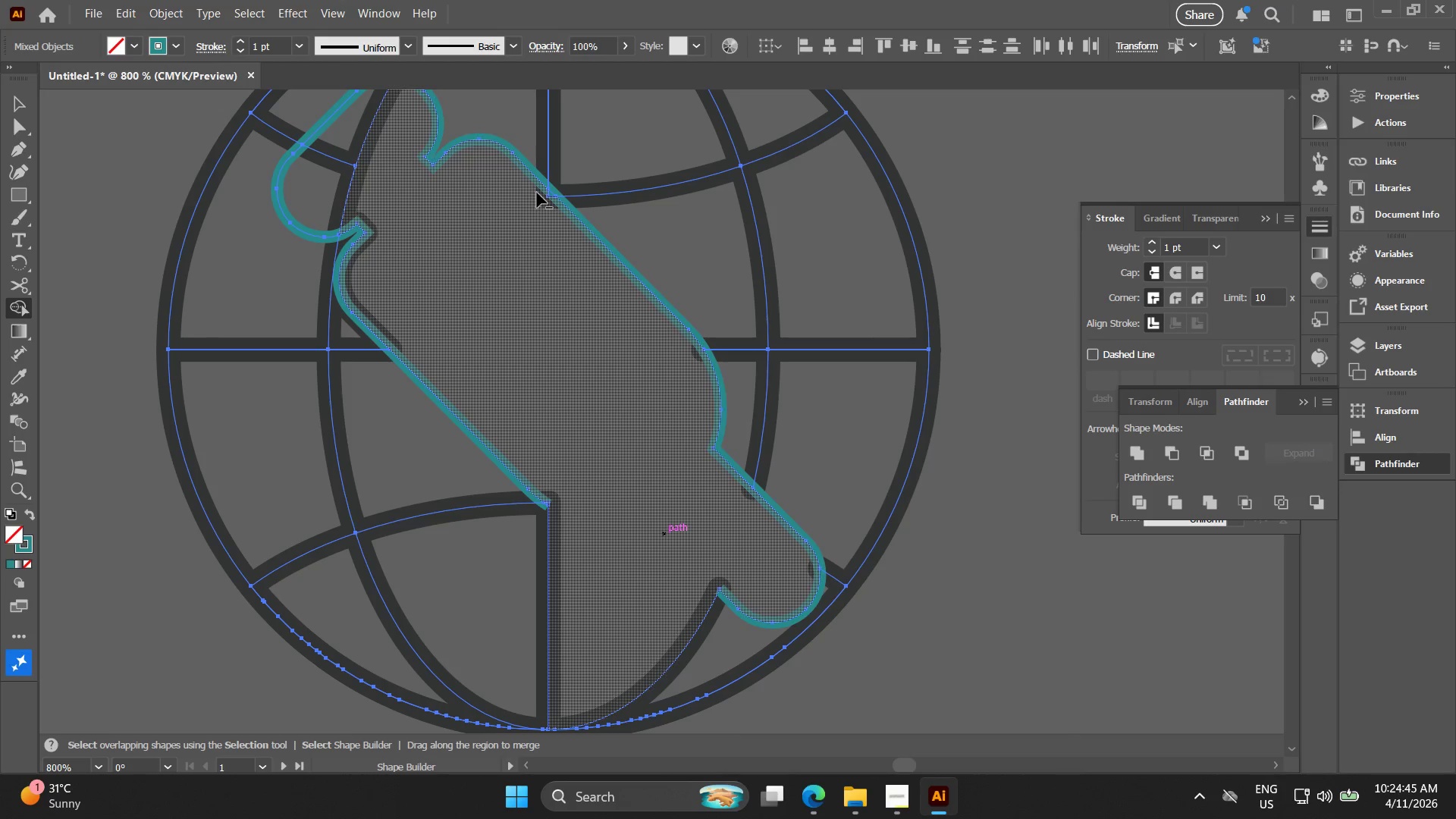 
hold_key(key=AltLeft, duration=1.51)
scroll: coordinate [543, 199], scroll_direction: up, amount: 3.0
 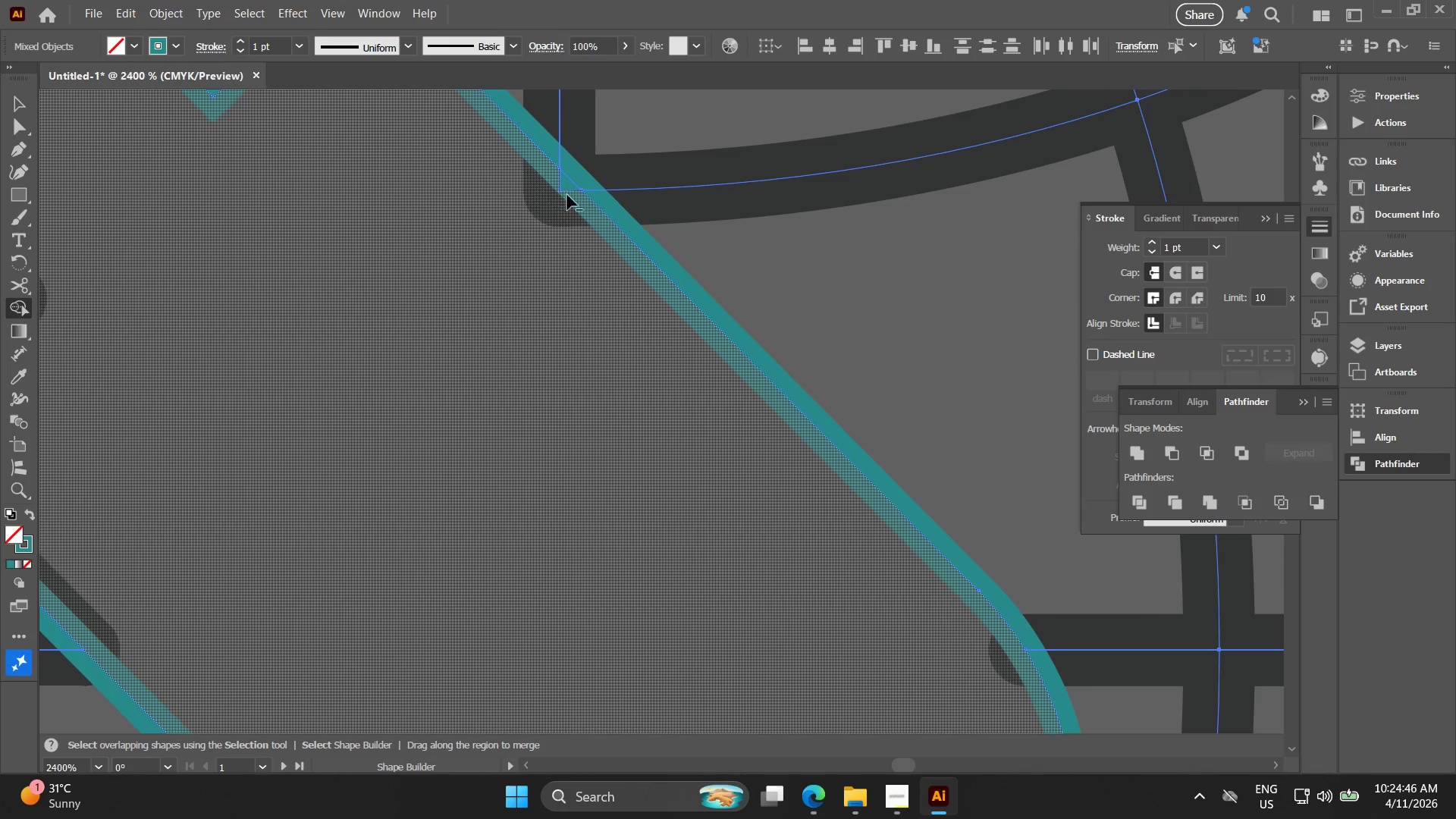 
hold_key(key=AltLeft, duration=1.52)
scroll: coordinate [548, 209], scroll_direction: down, amount: 4.0
 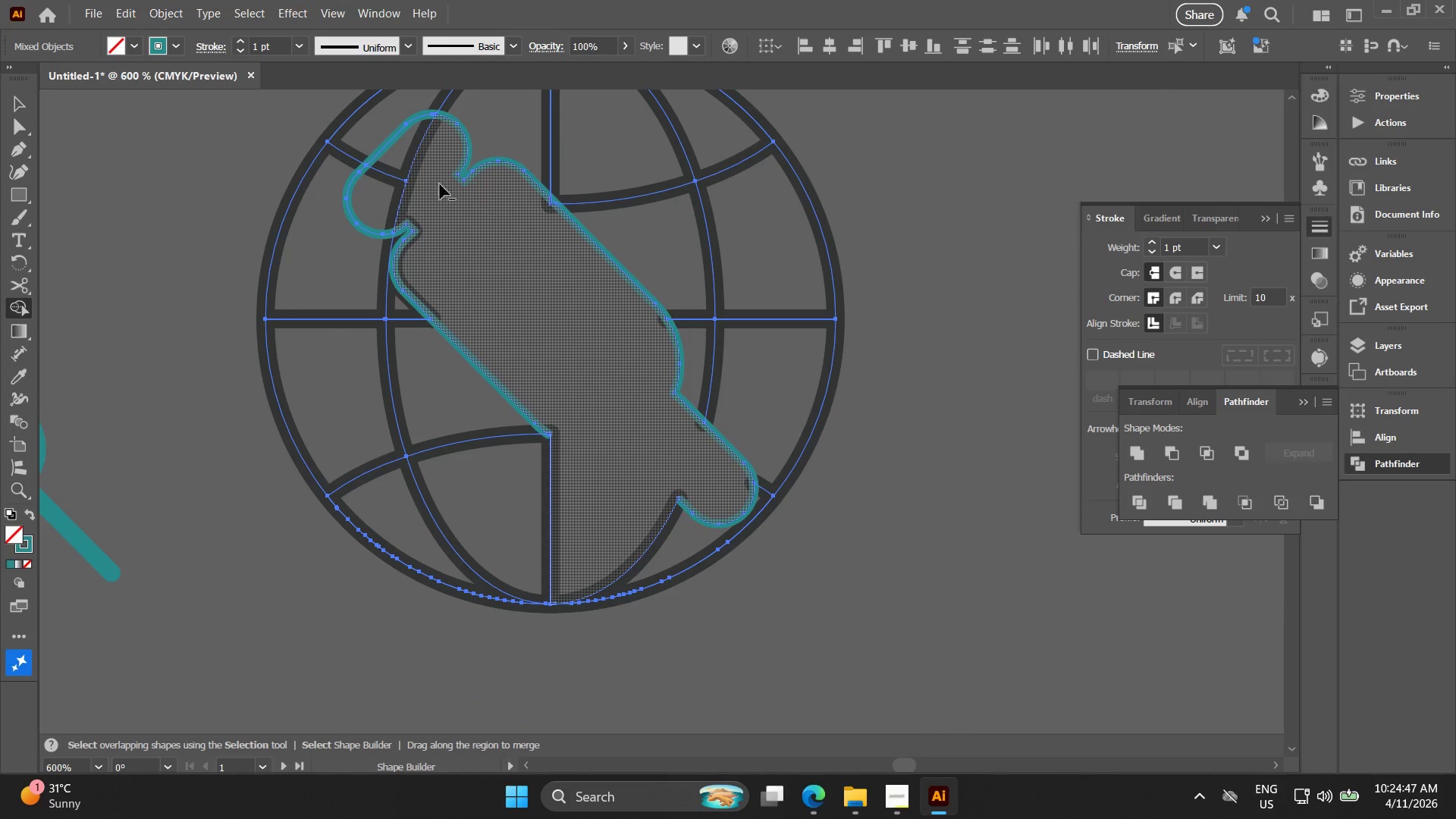 
hold_key(key=AltLeft, duration=1.5)
 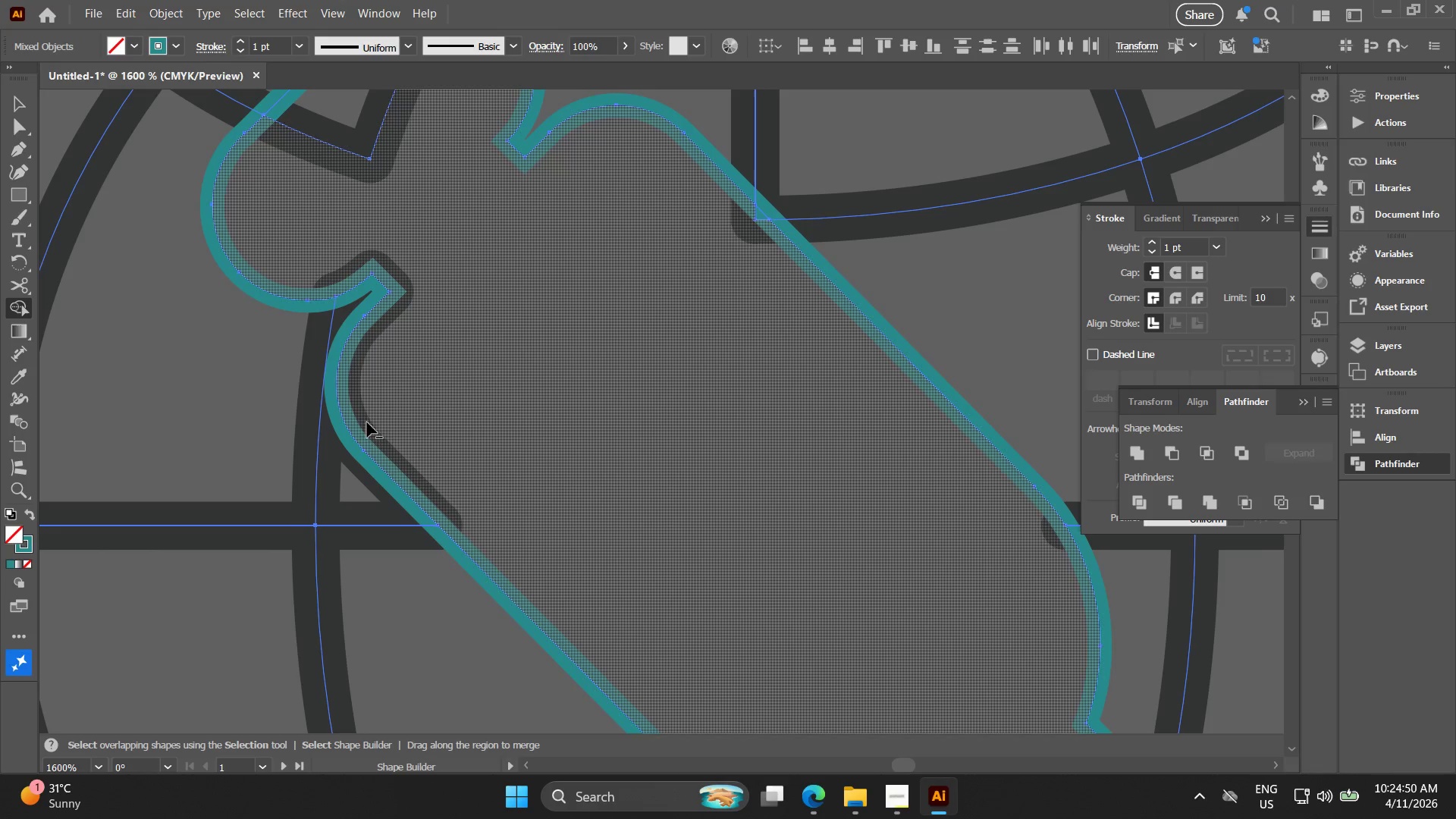 
scroll: coordinate [426, 197], scroll_direction: up, amount: 3.0
 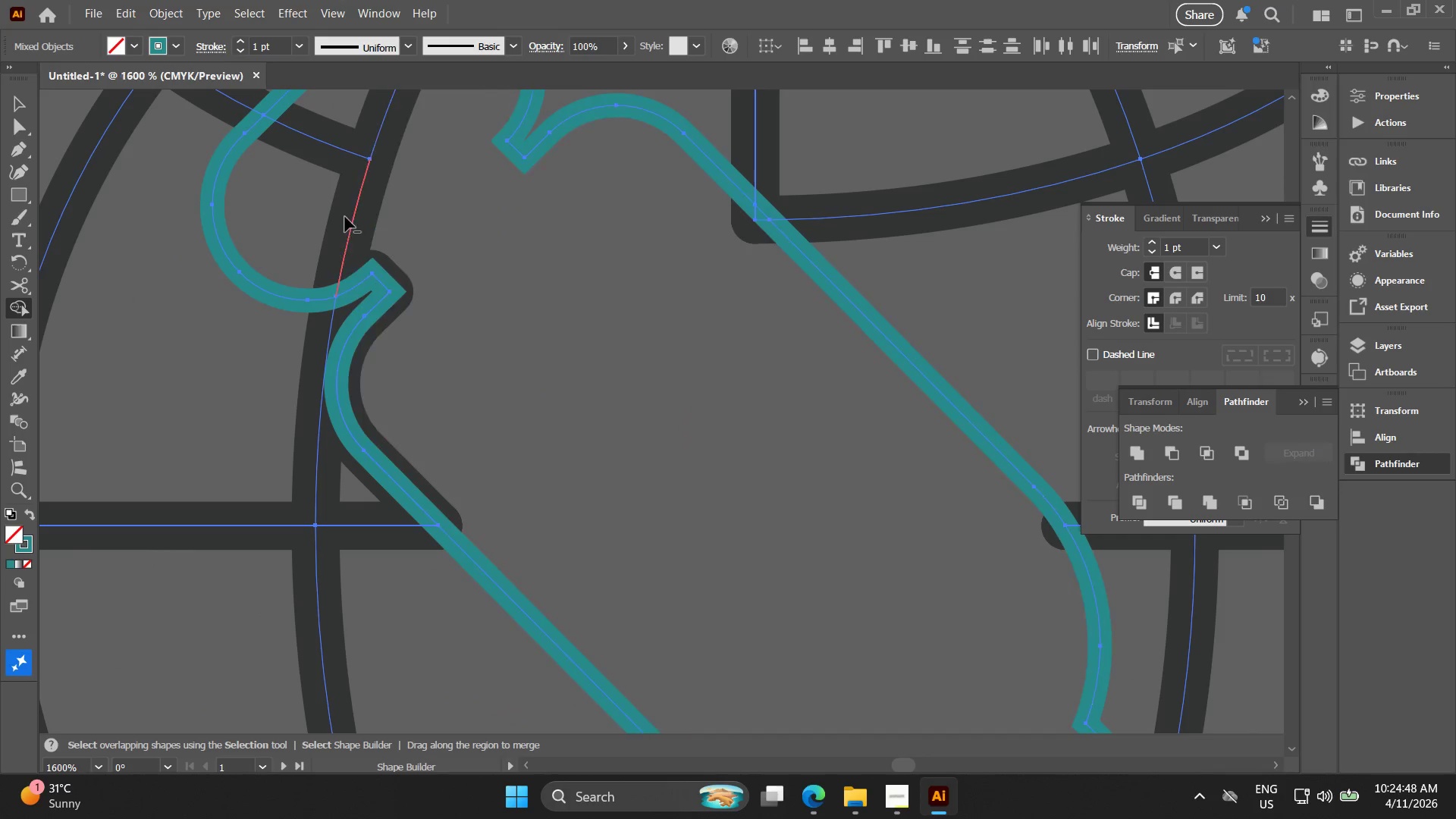 
left_click([353, 222])
 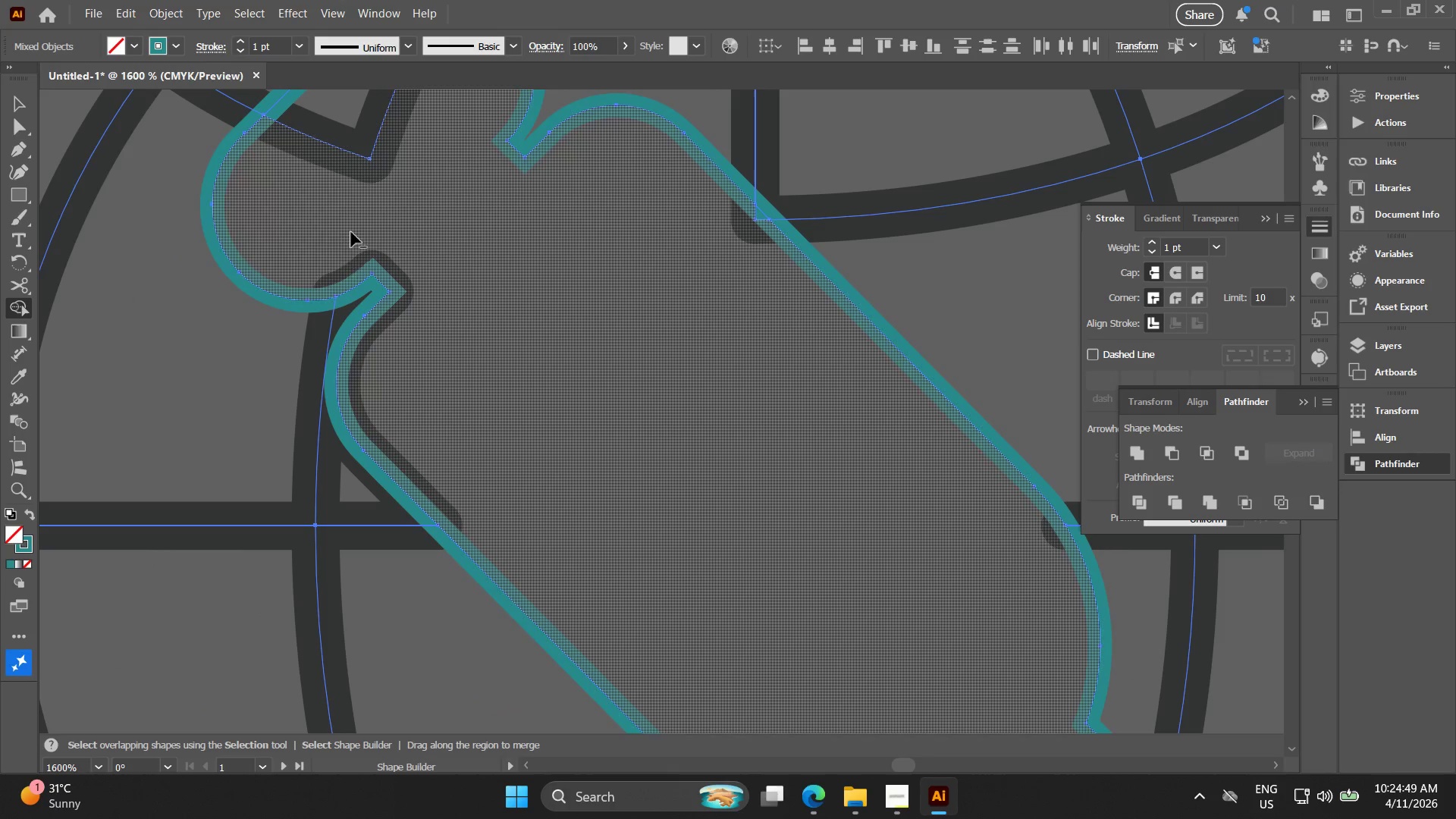 
hold_key(key=AltLeft, duration=1.5)
 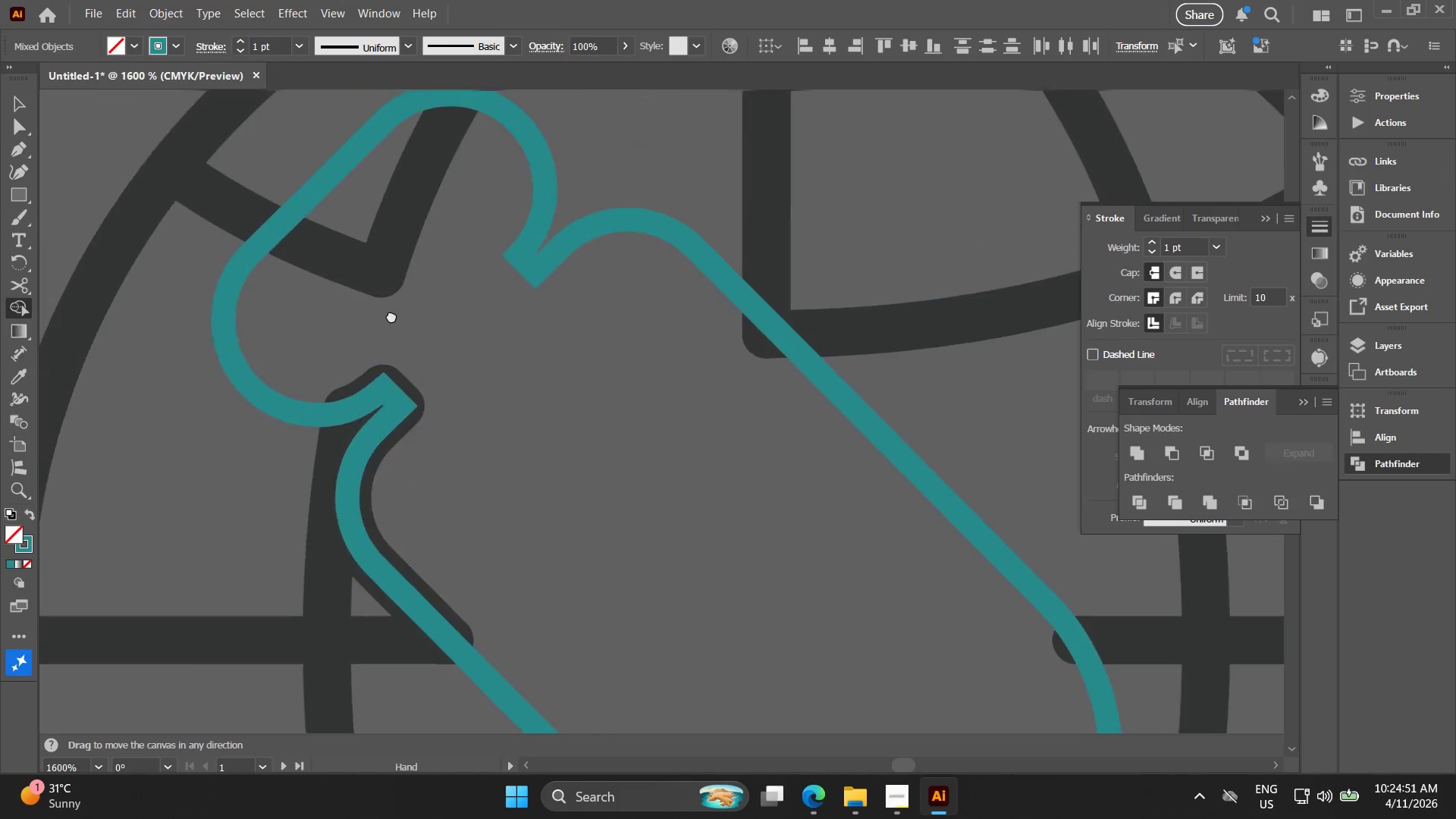 
key(Alt+AltLeft)
 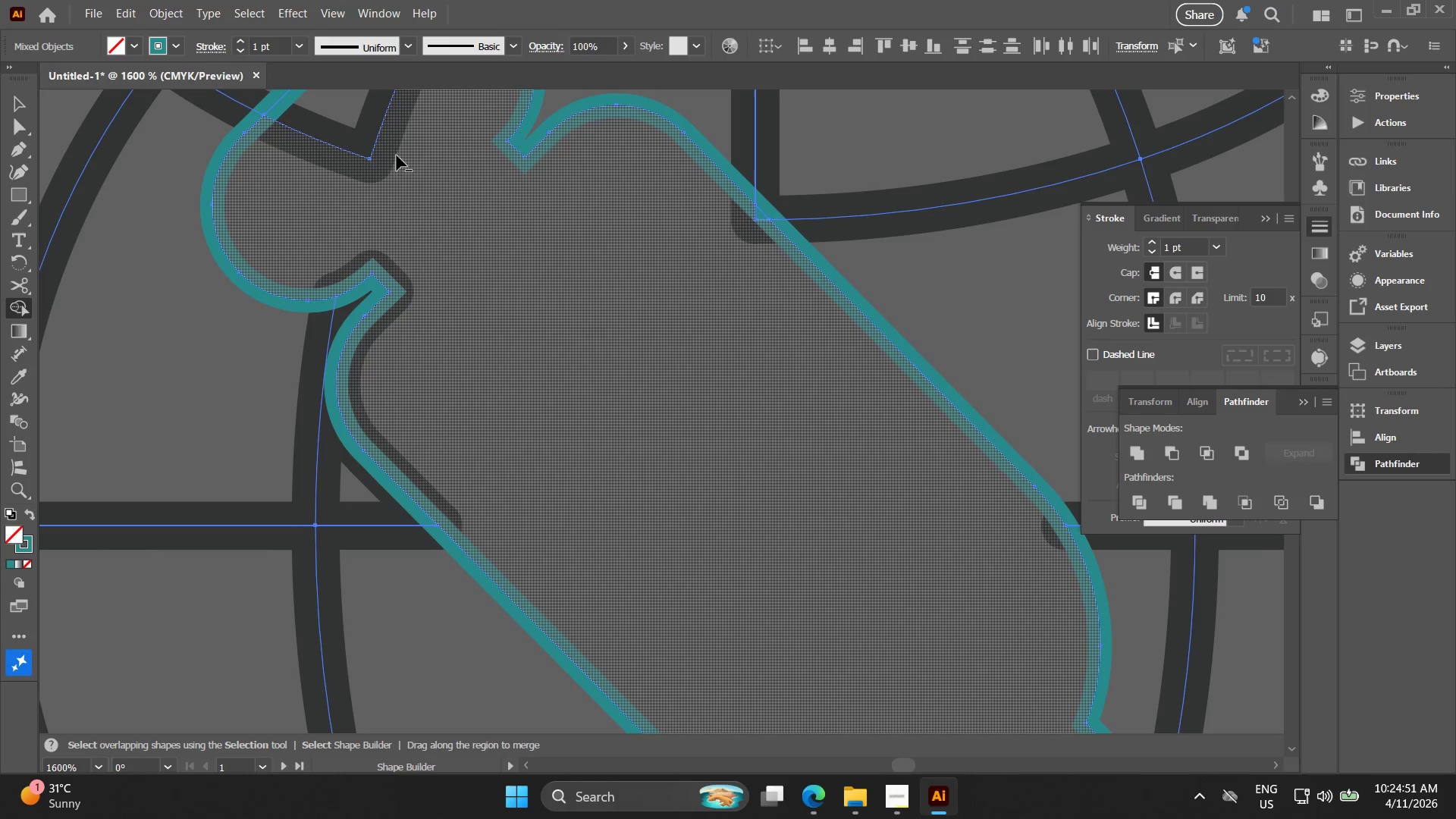 
key(Alt+AltLeft)
 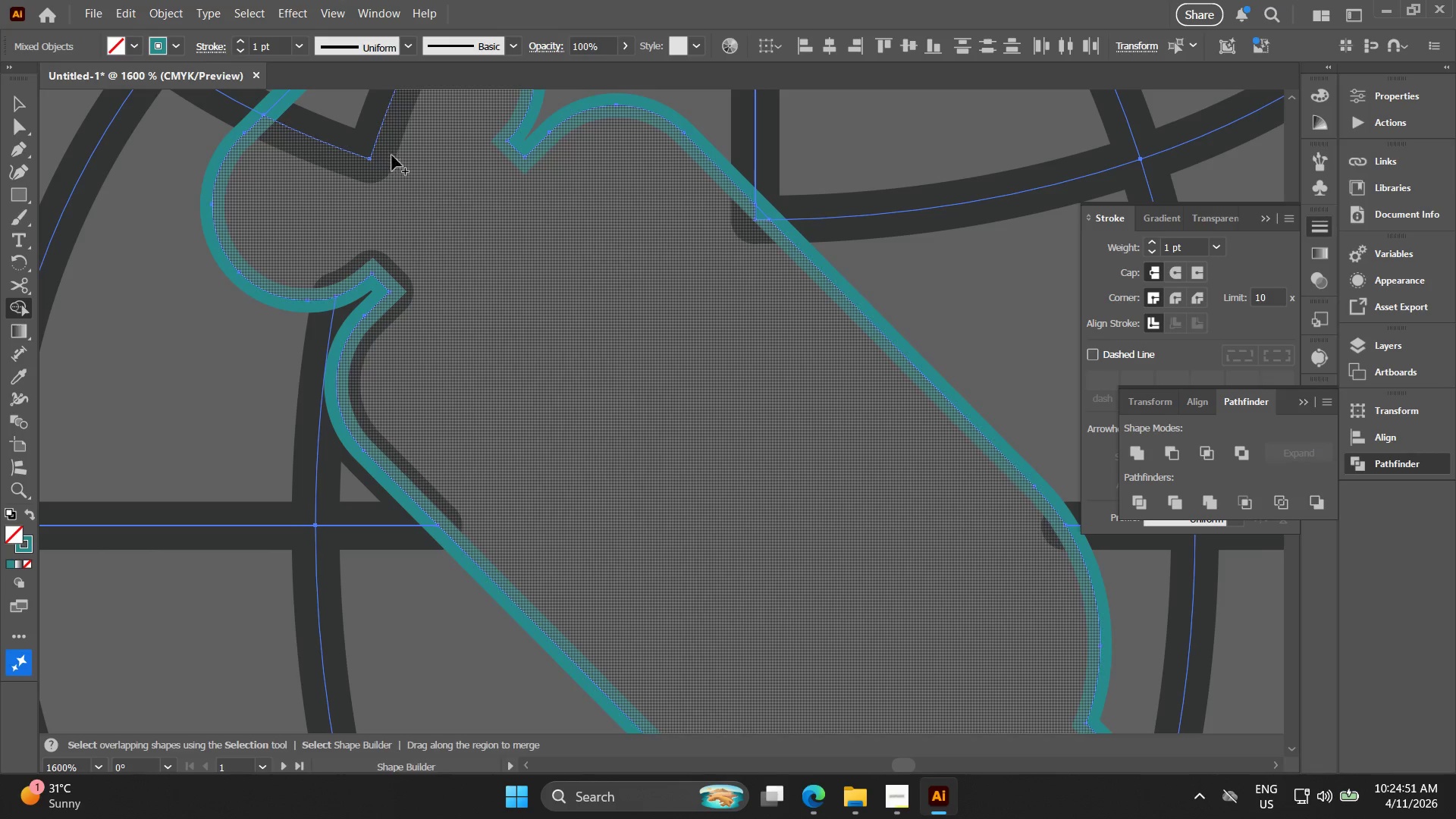 
hold_key(key=Space, duration=0.44)
 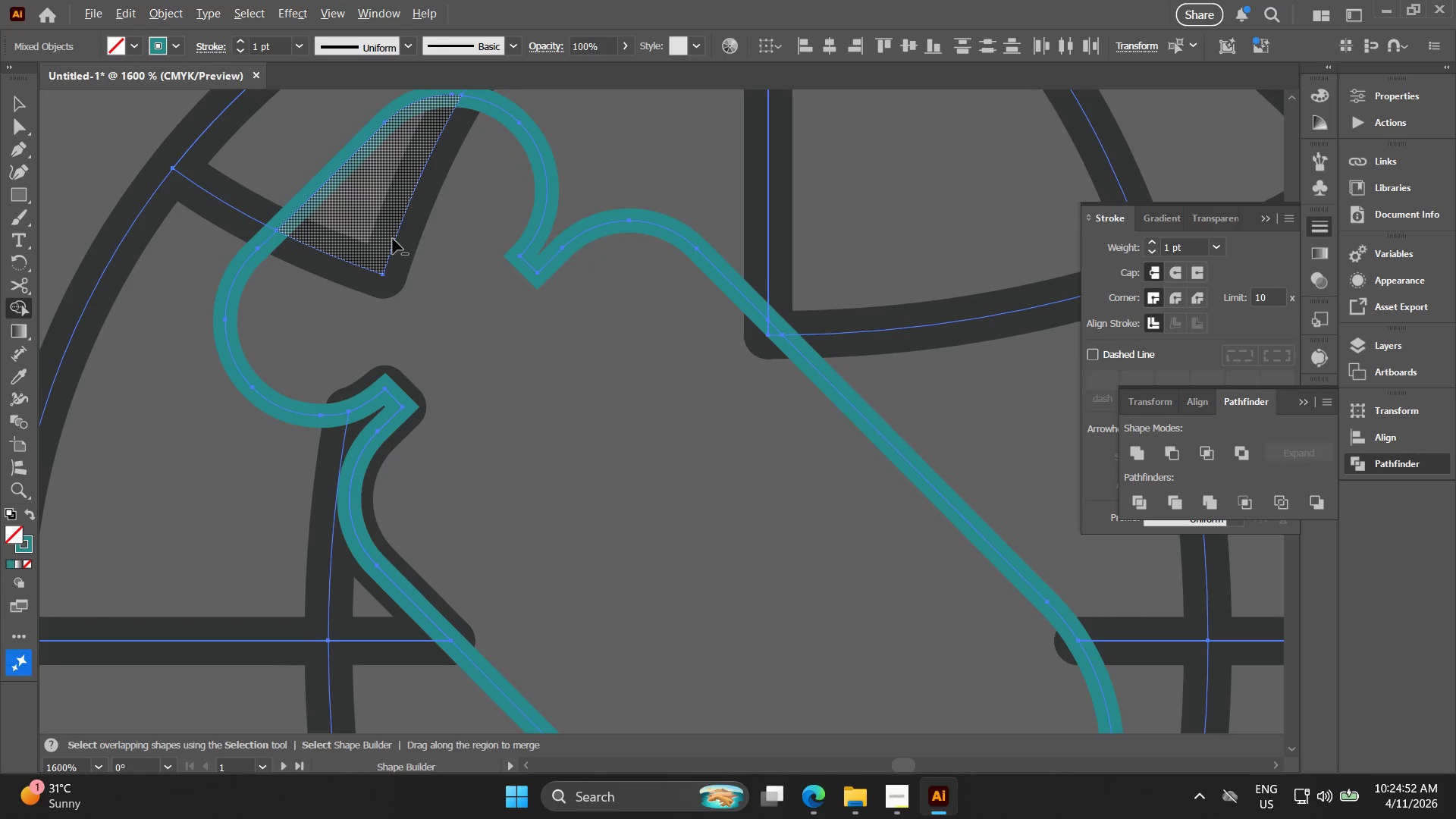 
left_click_drag(start_coordinate=[380, 200], to_coordinate=[394, 315])
 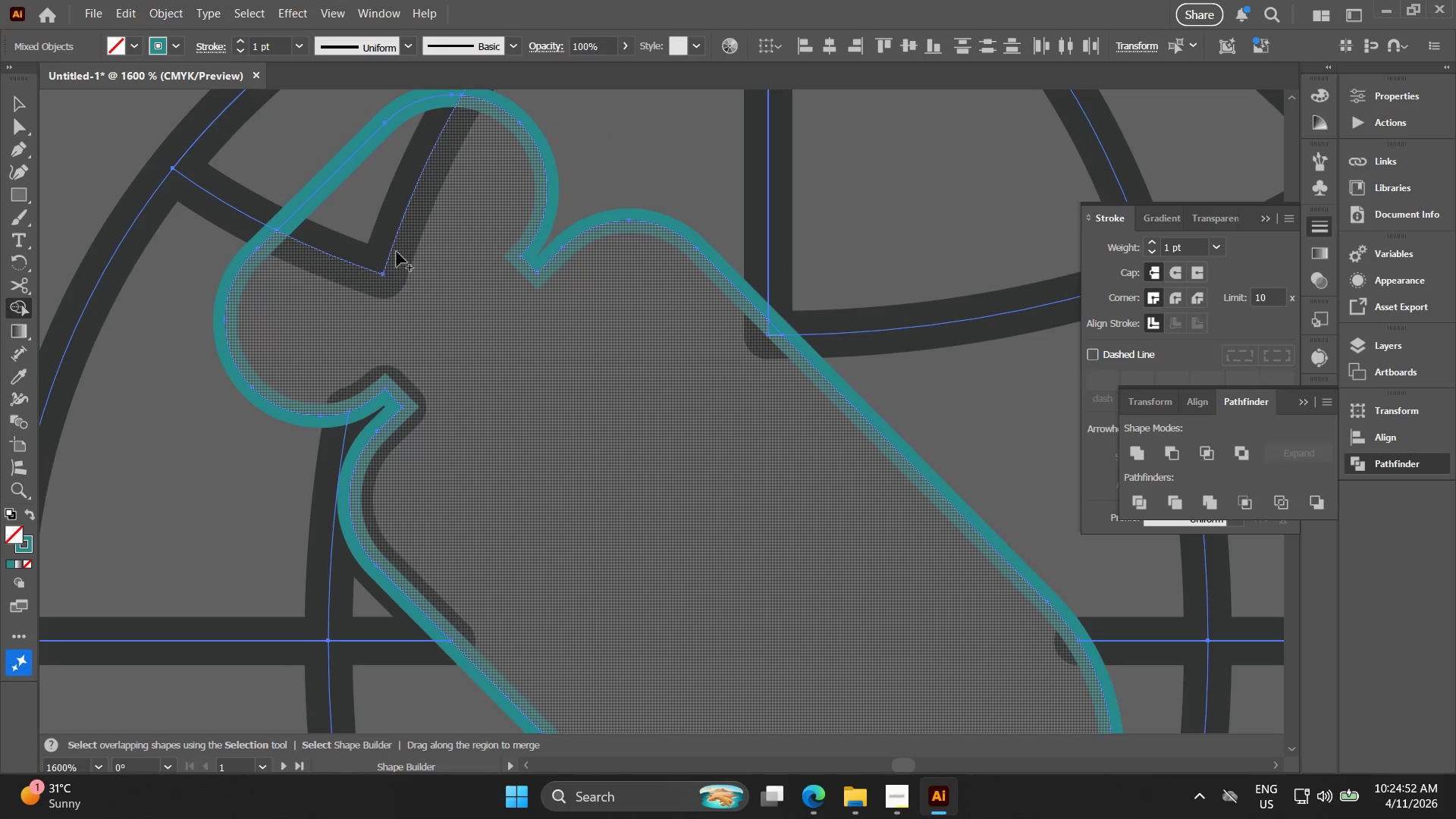 
hold_key(key=AltLeft, duration=1.5)
left_click([394, 239])
 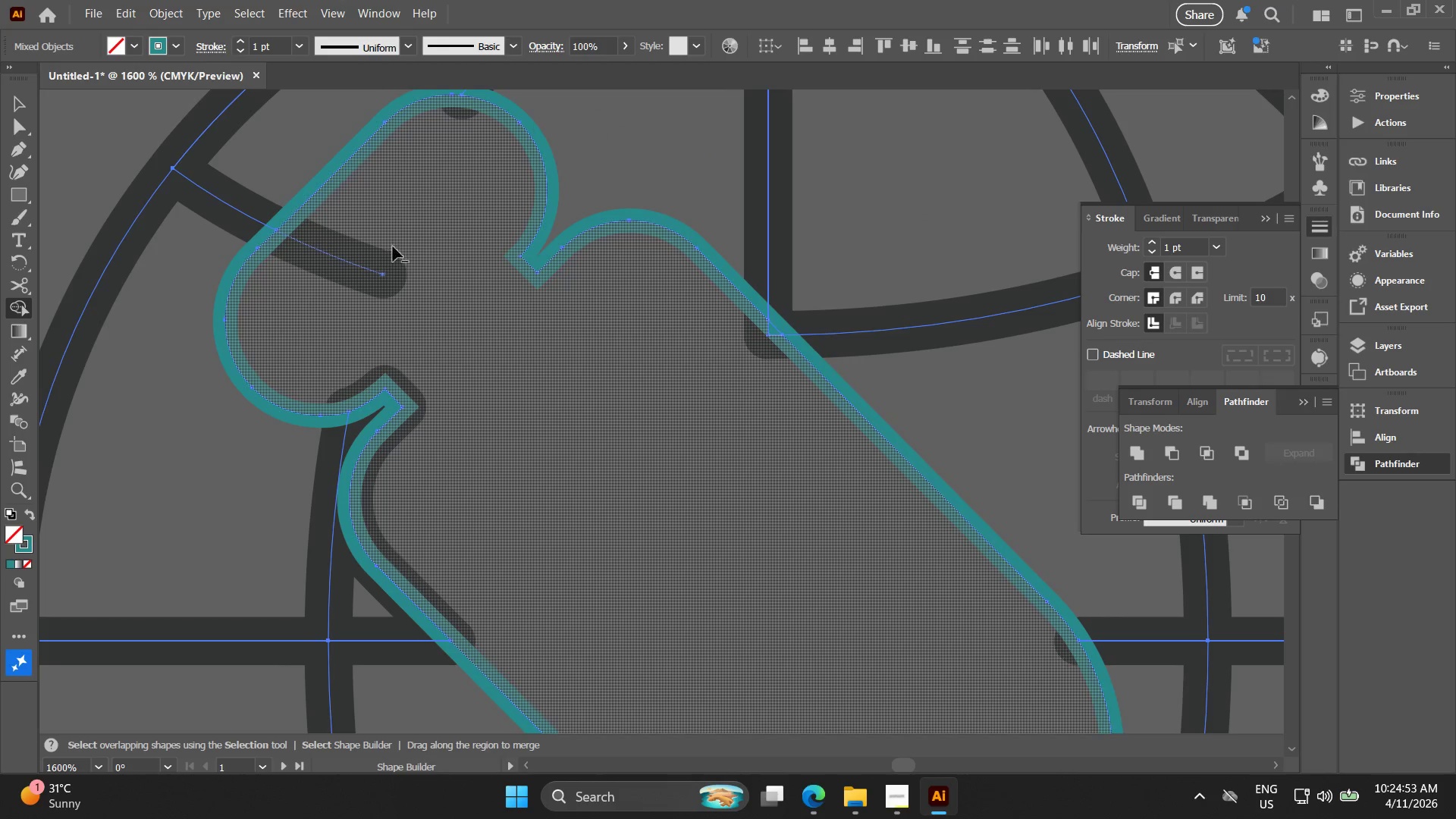 
hold_key(key=AltLeft, duration=1.03)
left_click([374, 271])
 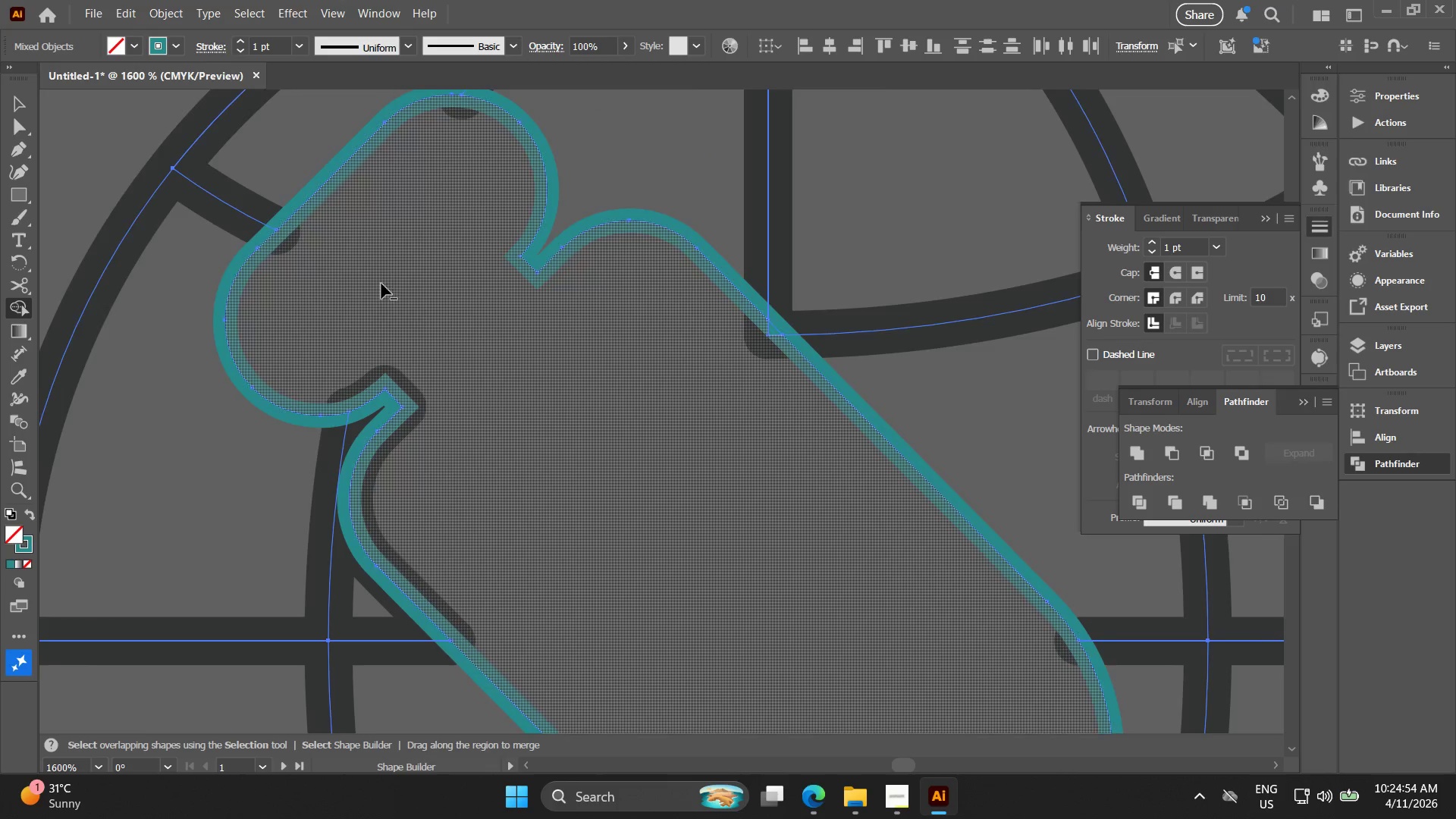 
key(V)
 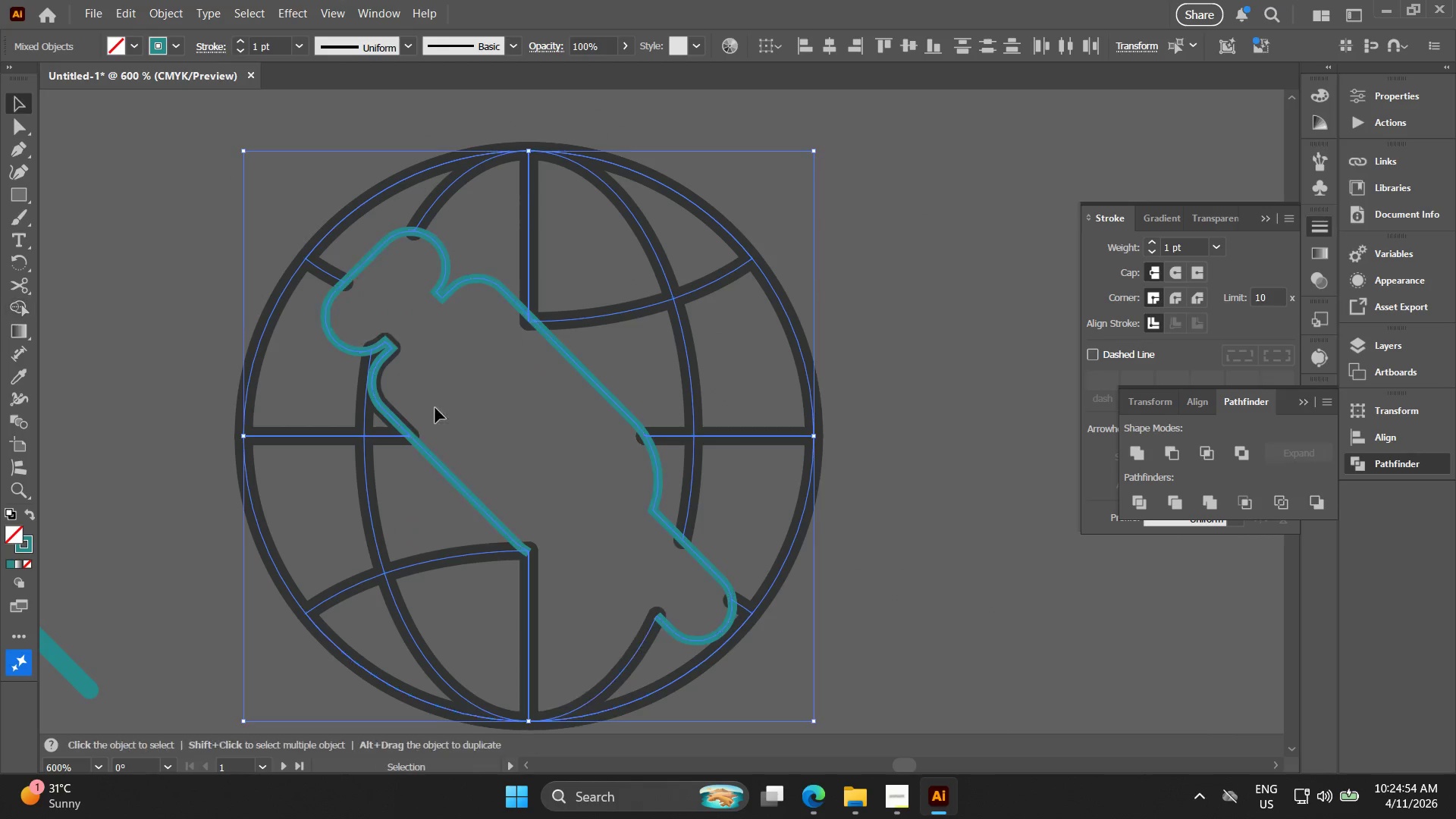 
left_click([446, 410])
 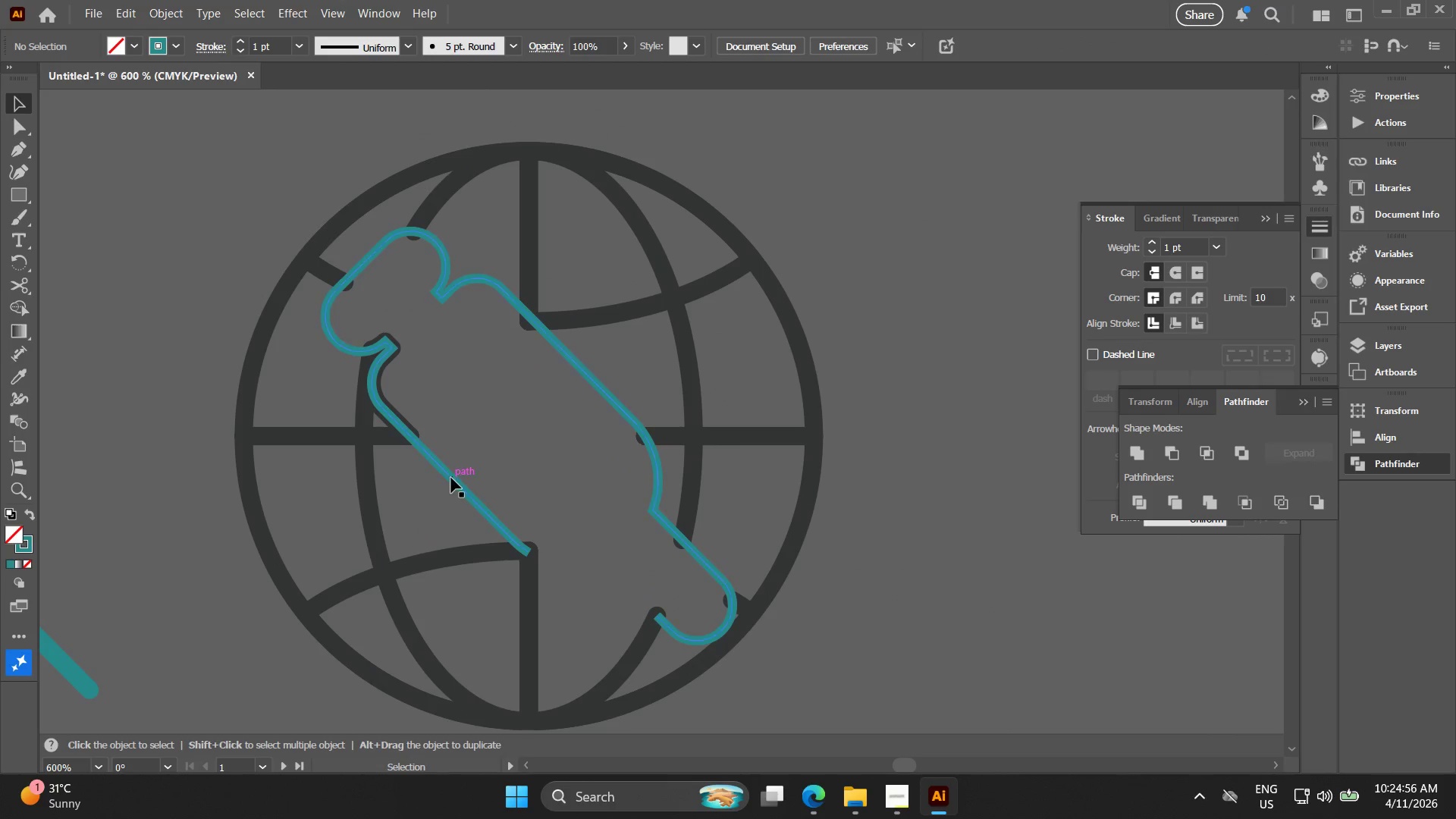 
scroll: coordinate [385, 317], scroll_direction: down, amount: 3.0
 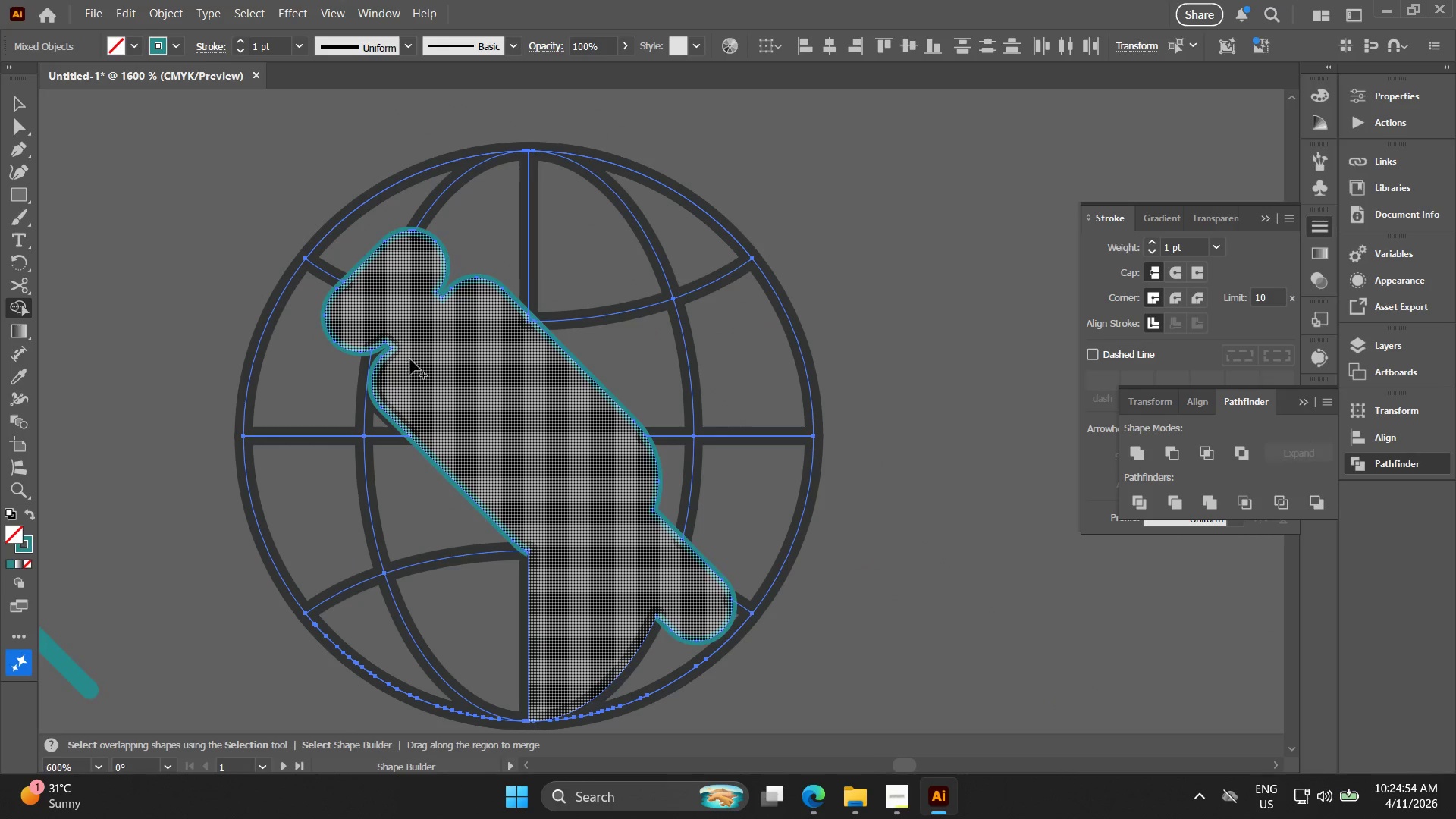 
left_click_drag(start_coordinate=[451, 476], to_coordinate=[561, 341])
 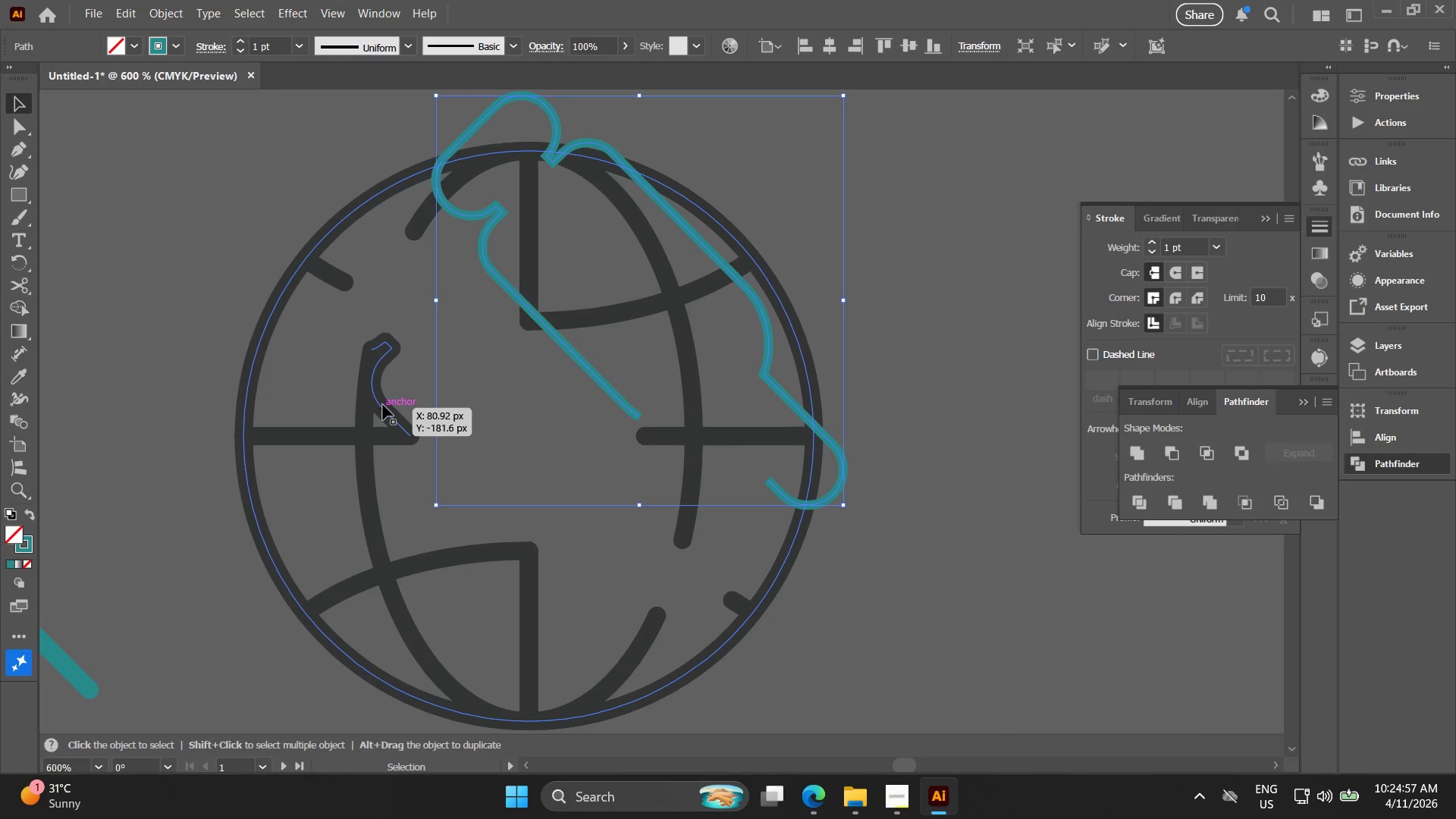 
left_click_drag(start_coordinate=[383, 405], to_coordinate=[416, 376])
 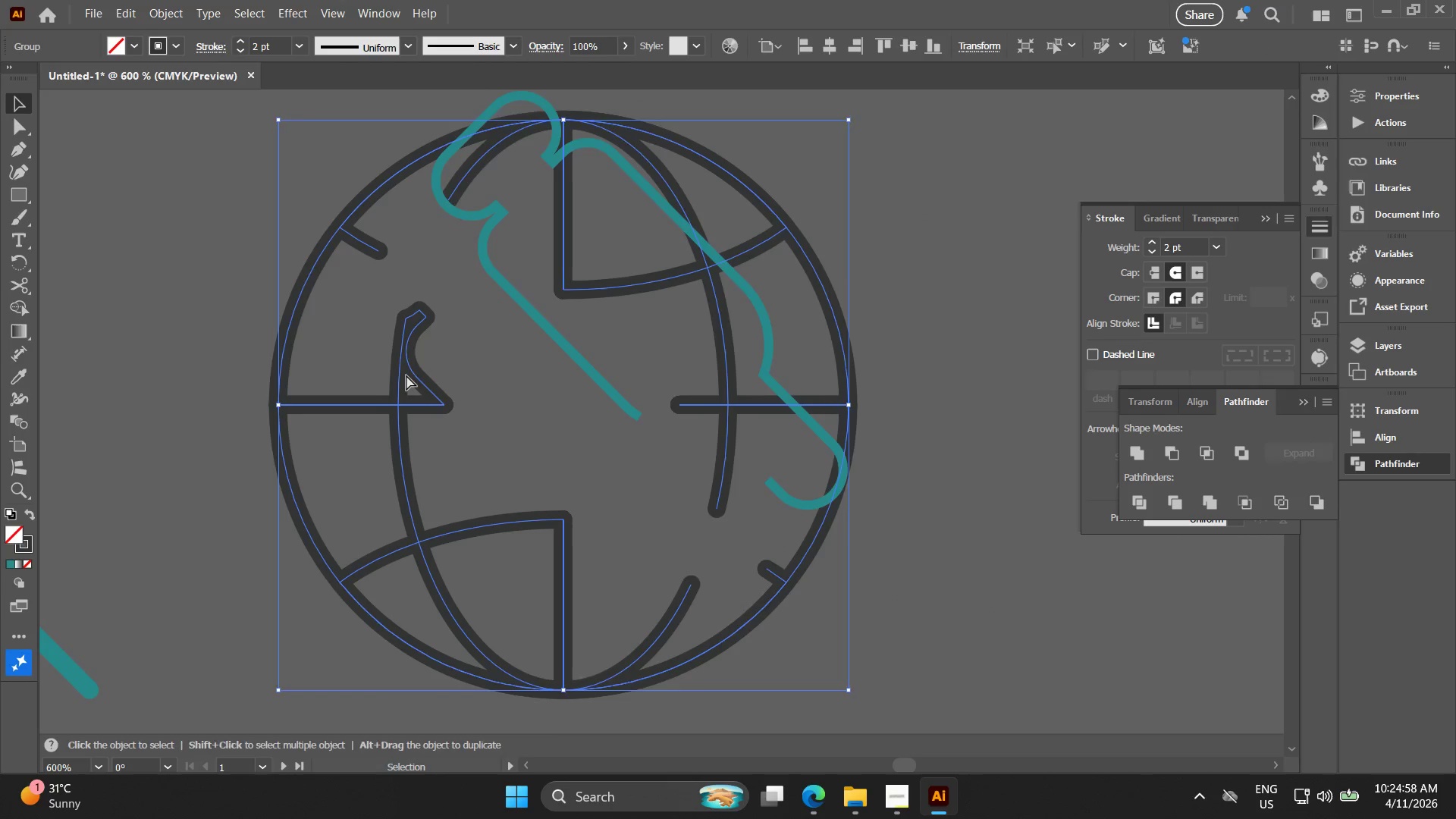 
key(Control+ControlLeft)
 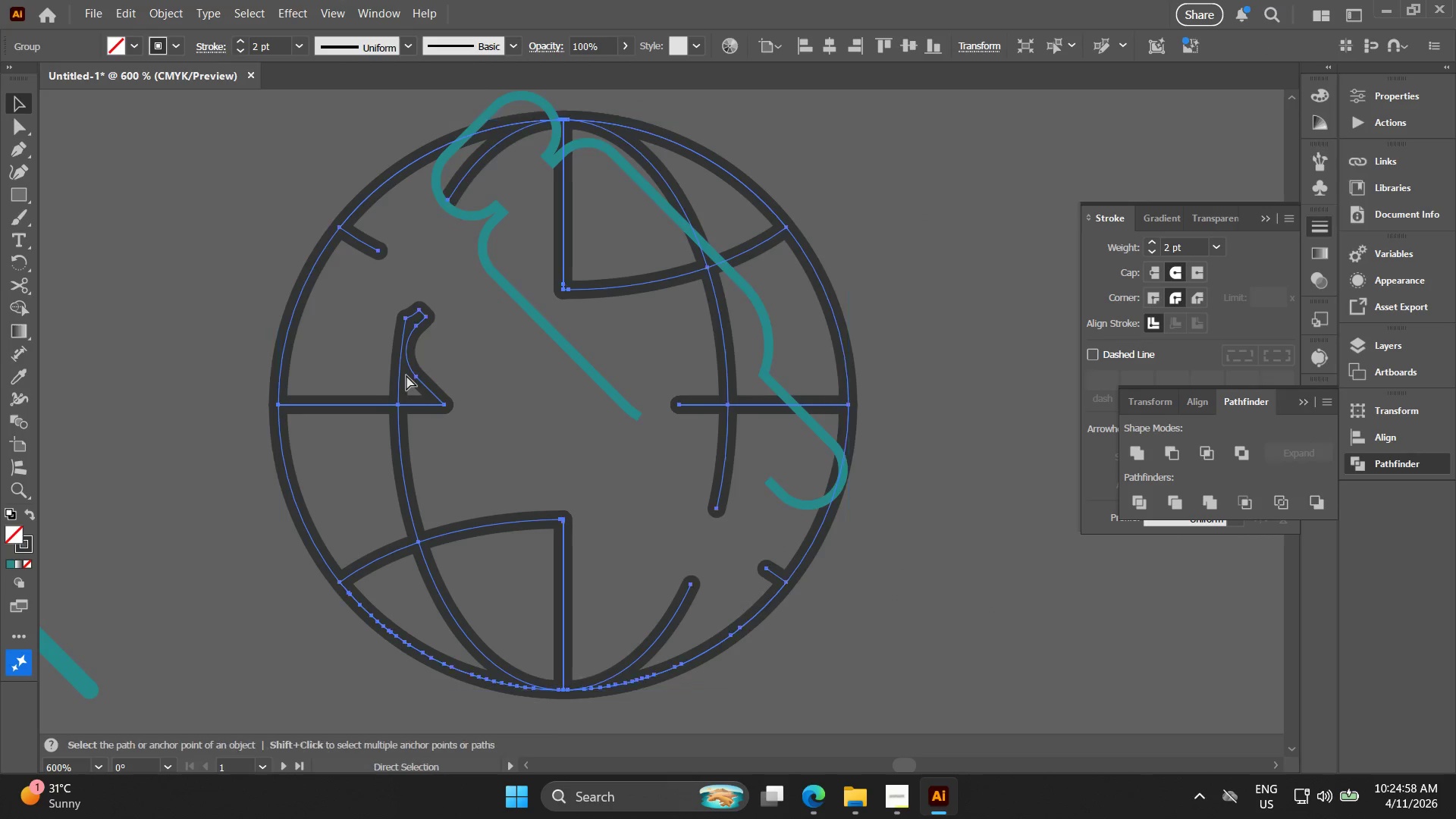 
key(Control+Z)
 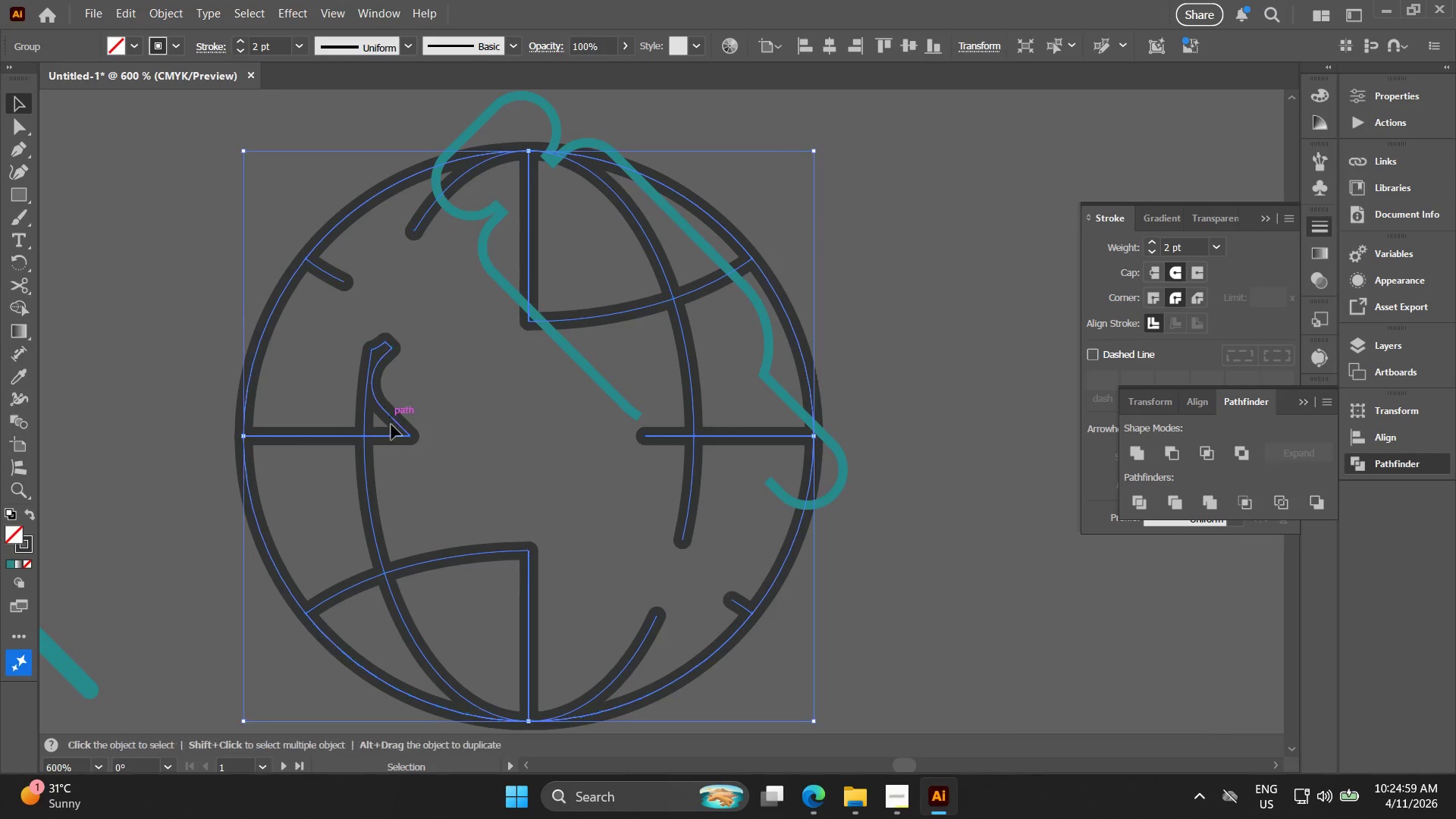 
key(Control+Shift+G)
 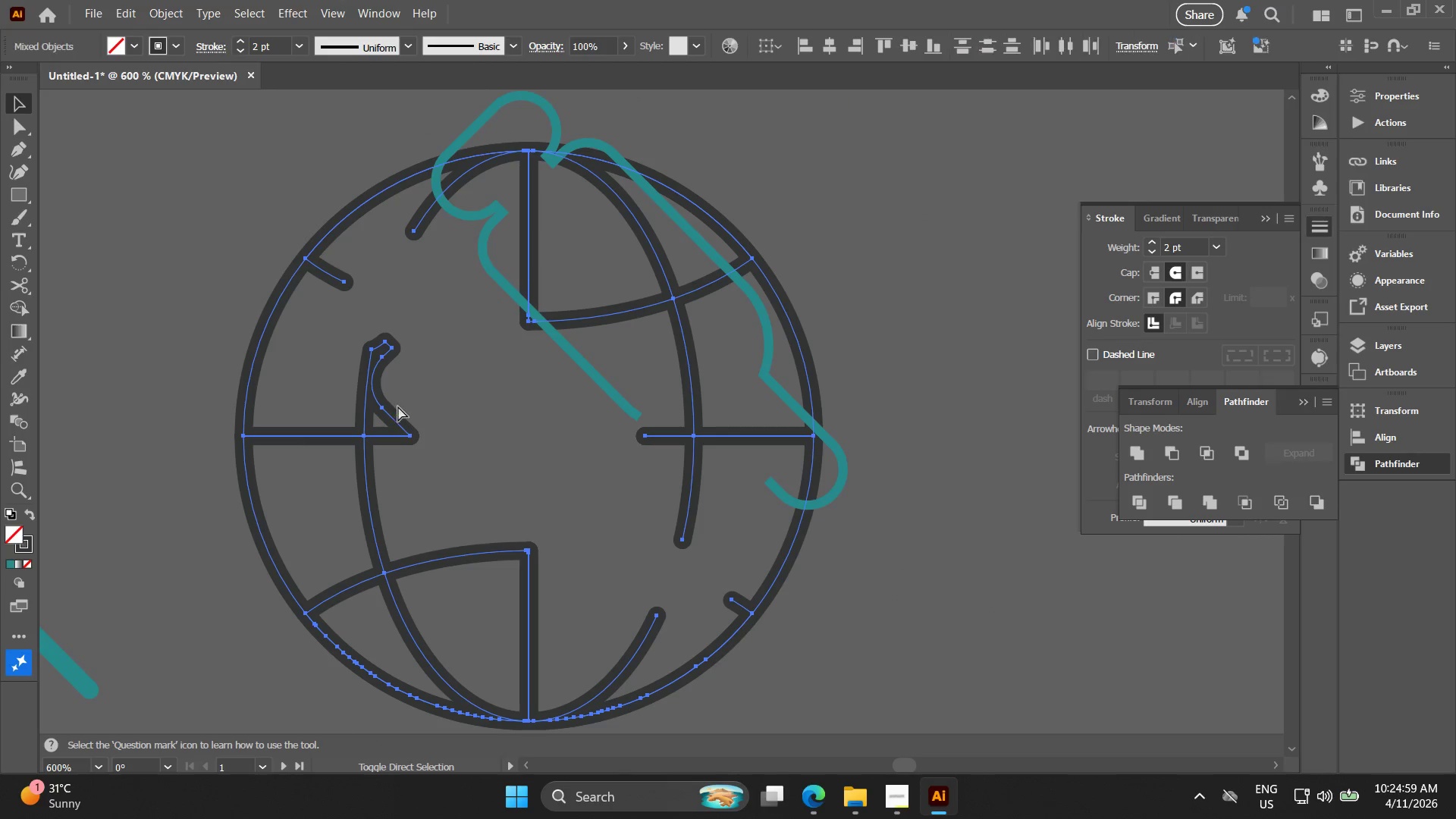 
left_click([399, 404])
 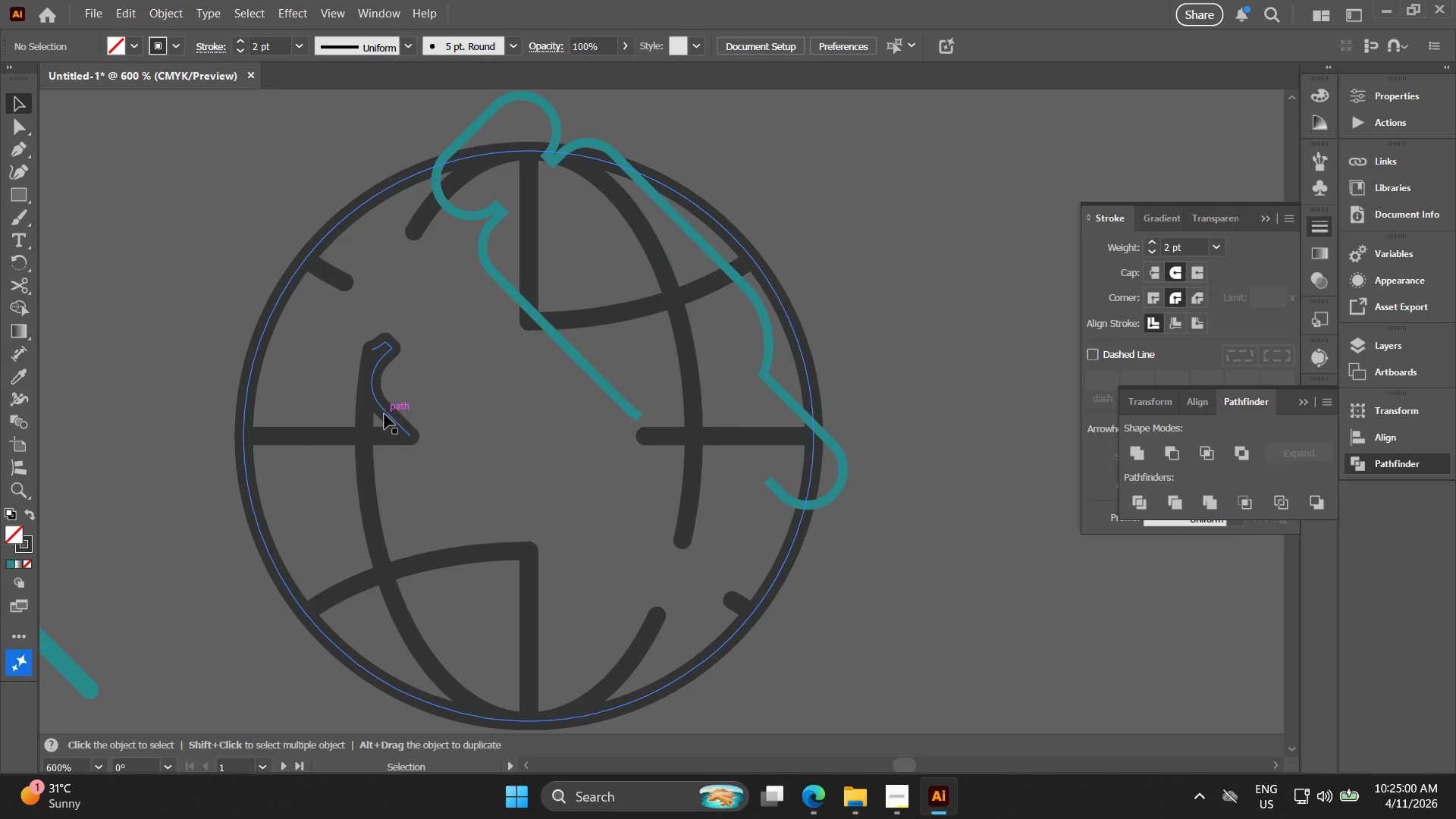 
left_click_drag(start_coordinate=[384, 414], to_coordinate=[412, 394])
 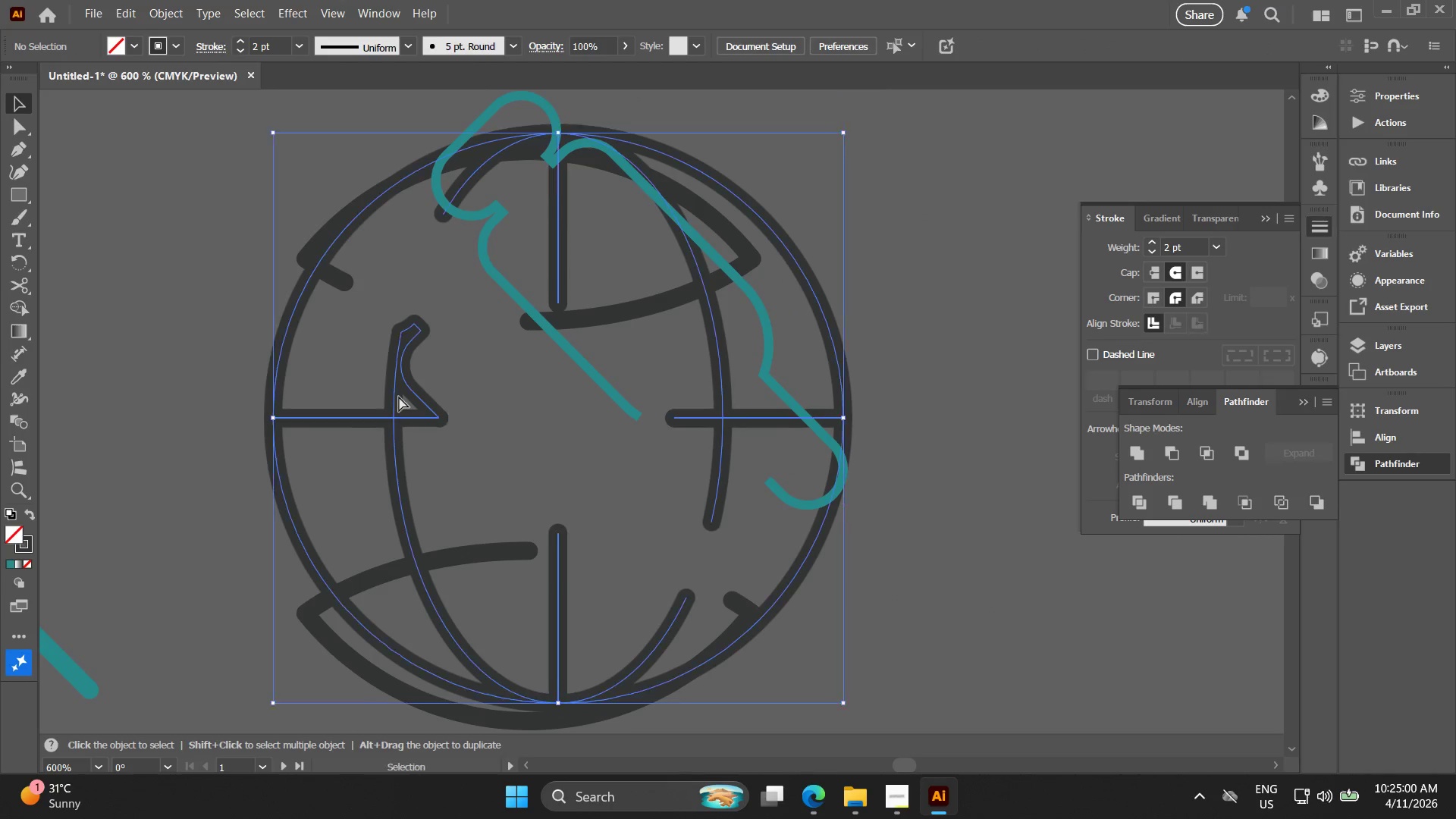 
key(Control+ControlLeft)
 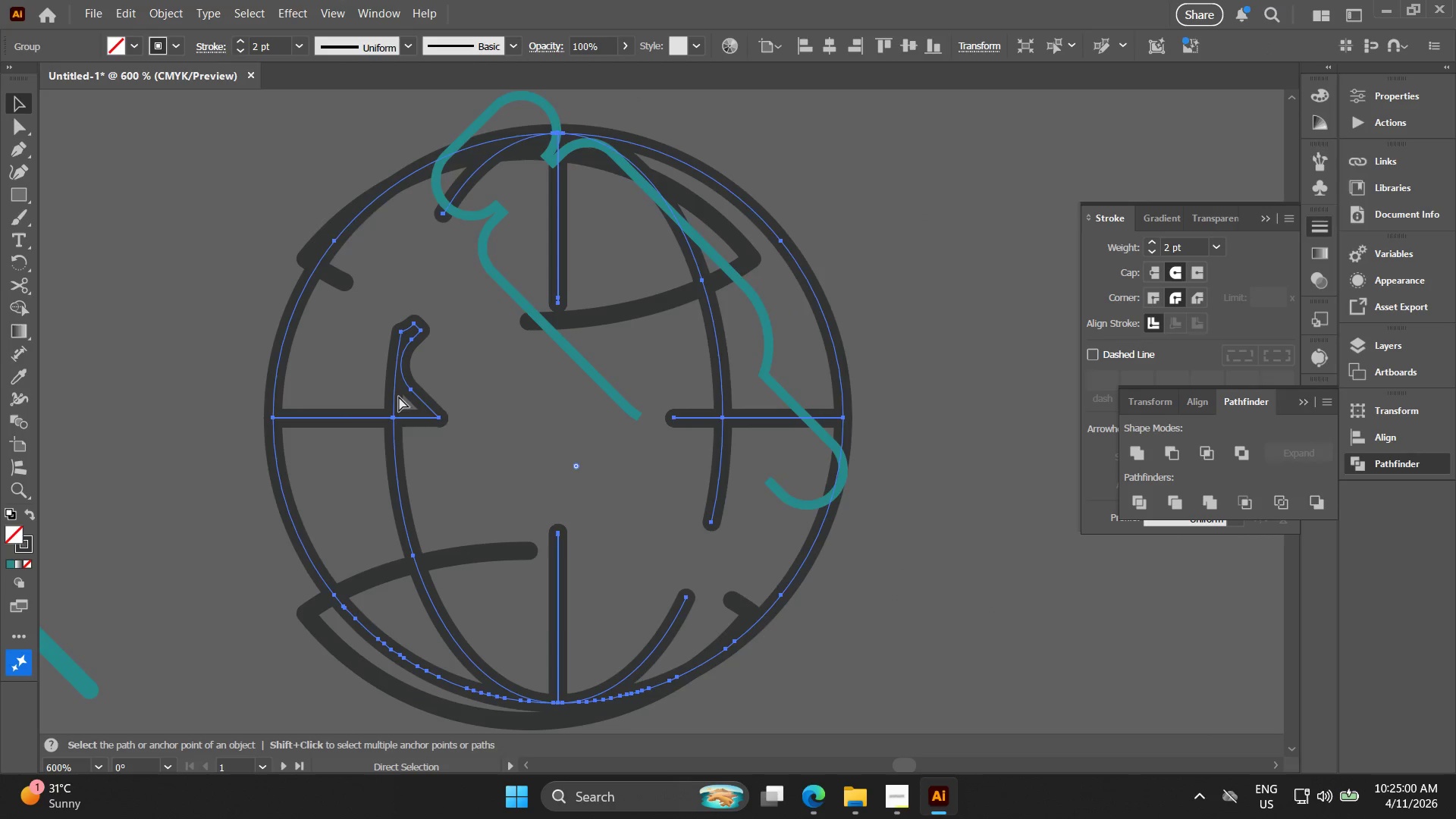 
key(Control+Z)
 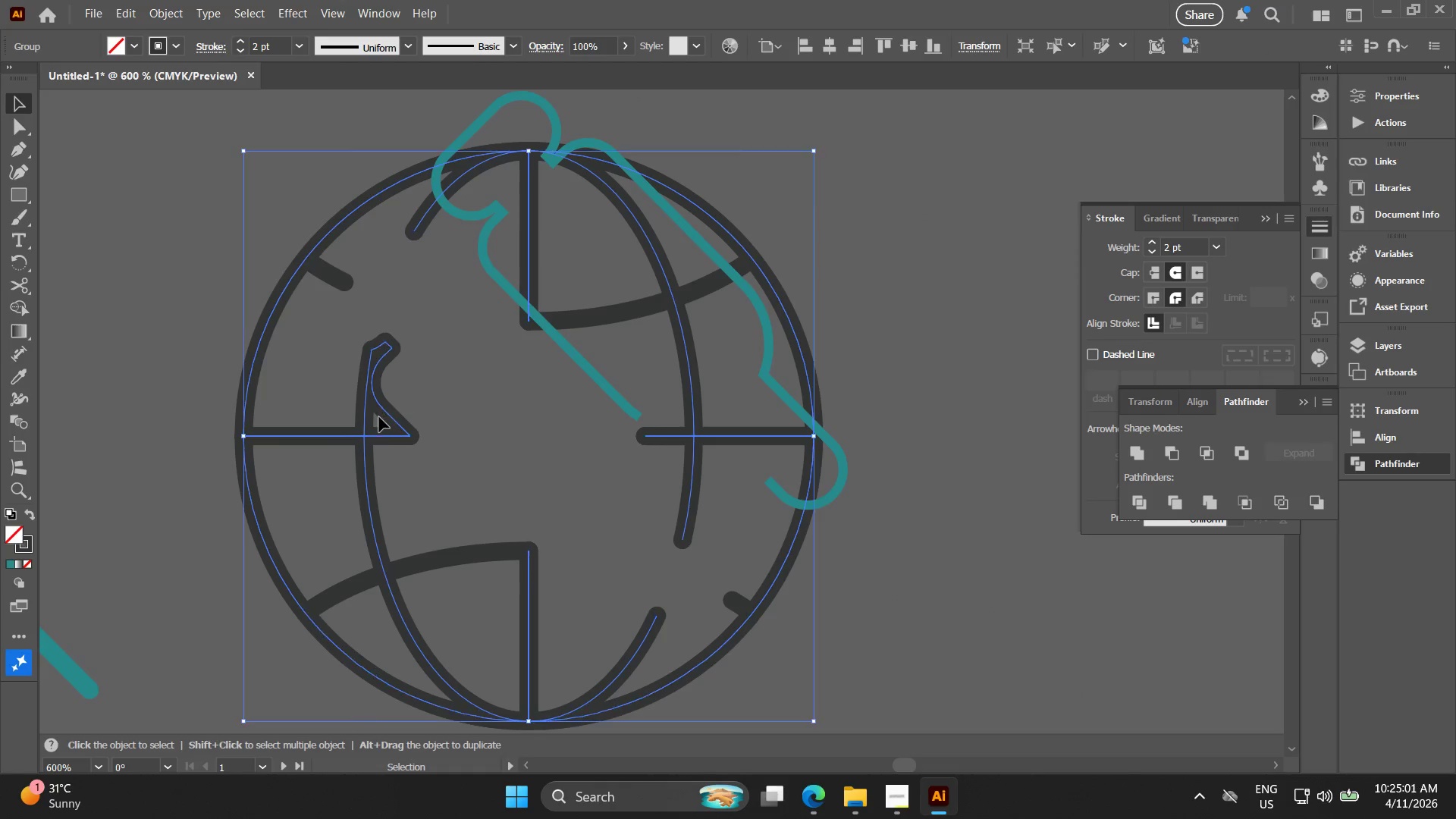 
key(Control+Shift+G)
 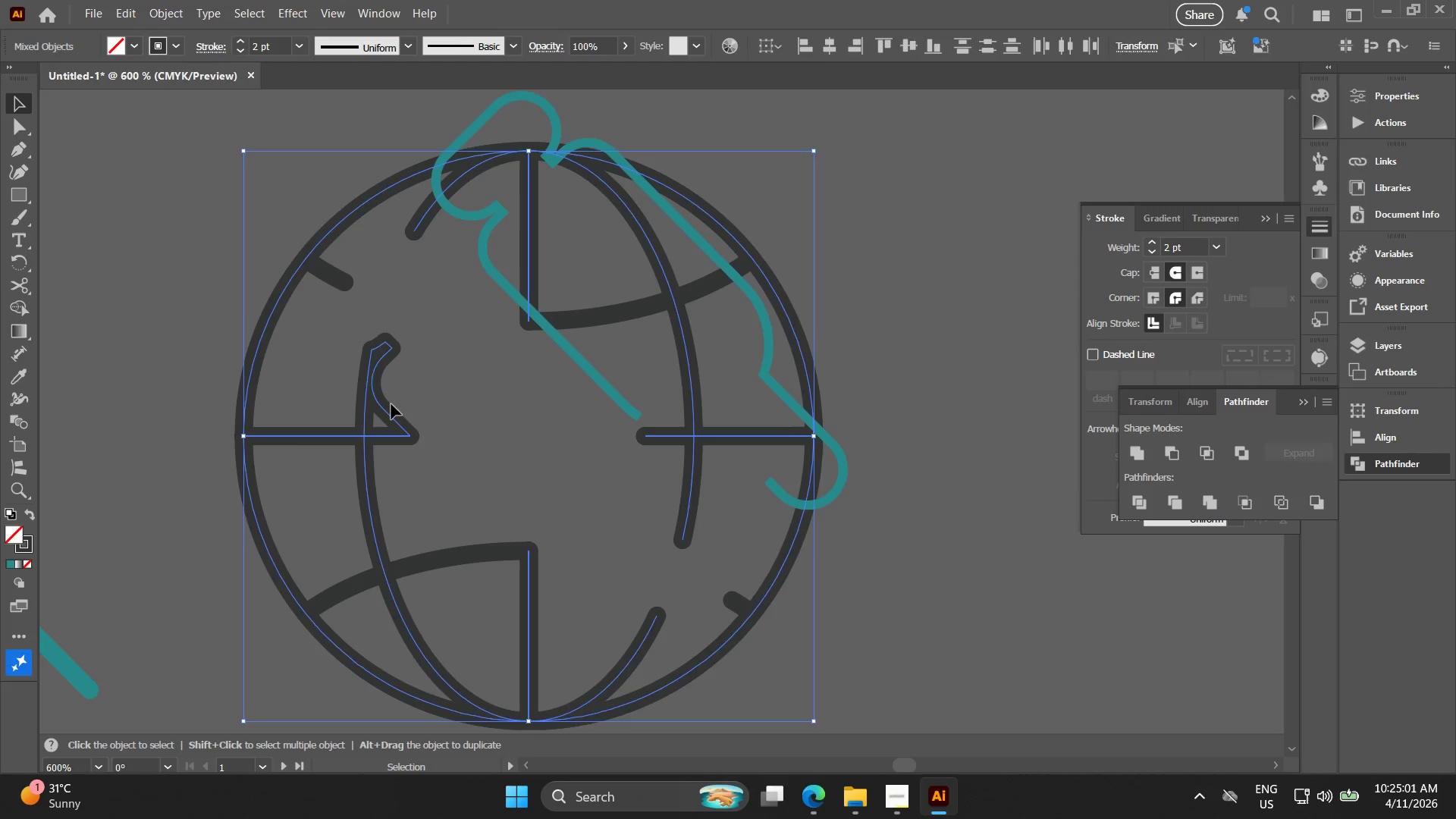 
key(Alt+AltLeft)
 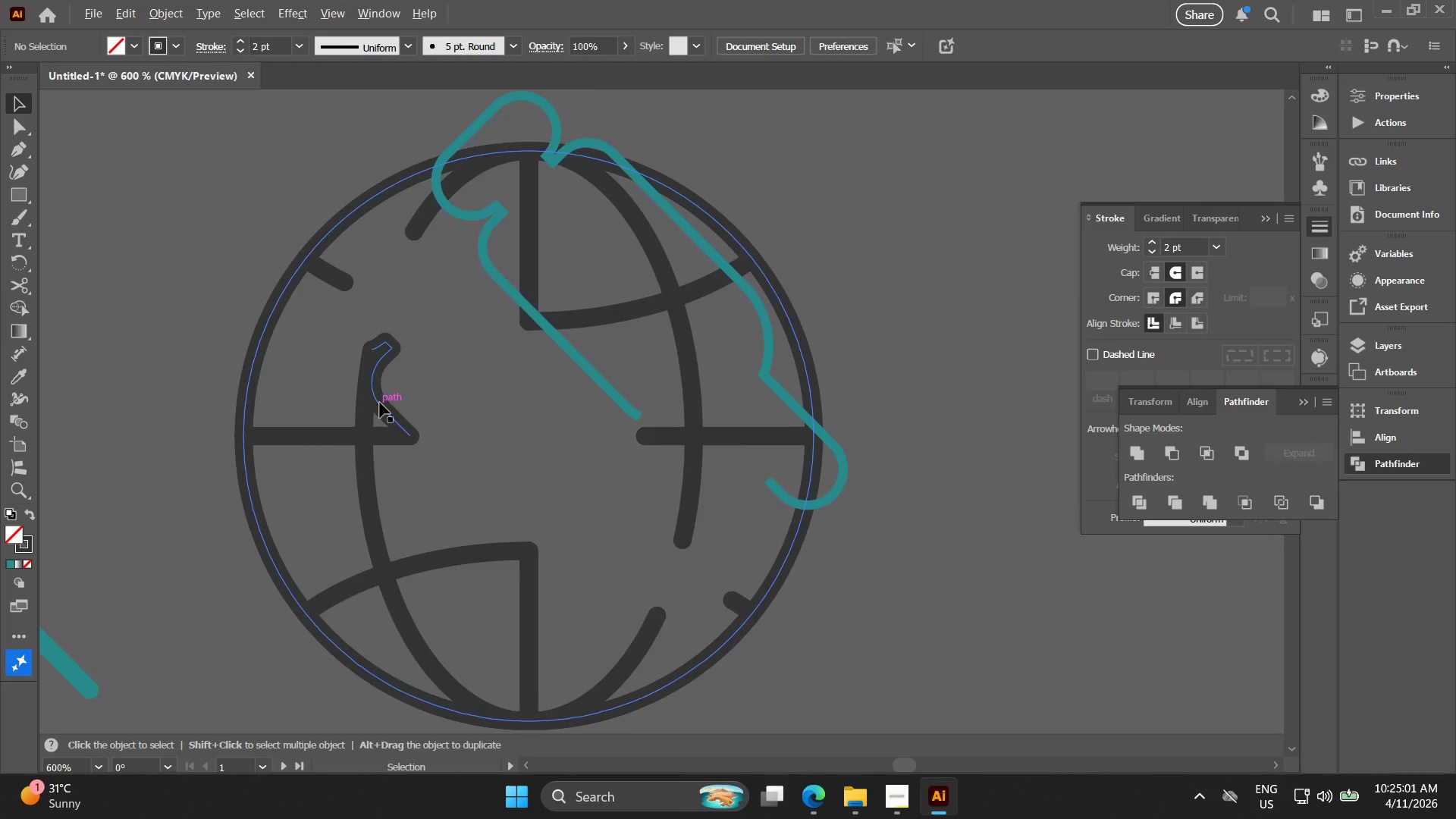 
scroll: coordinate [380, 403], scroll_direction: up, amount: 3.0
 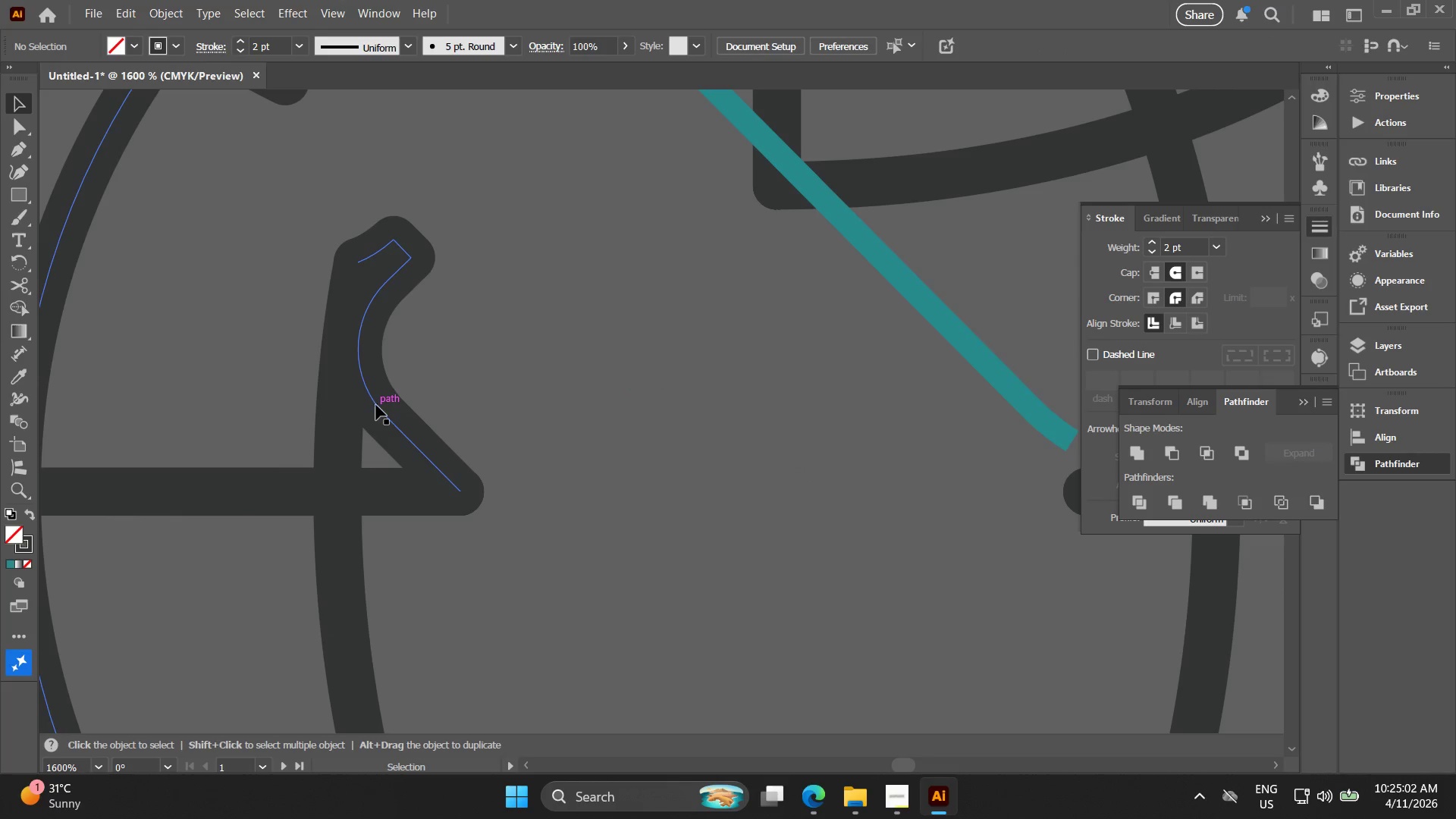 
left_click_drag(start_coordinate=[376, 405], to_coordinate=[456, 381])
 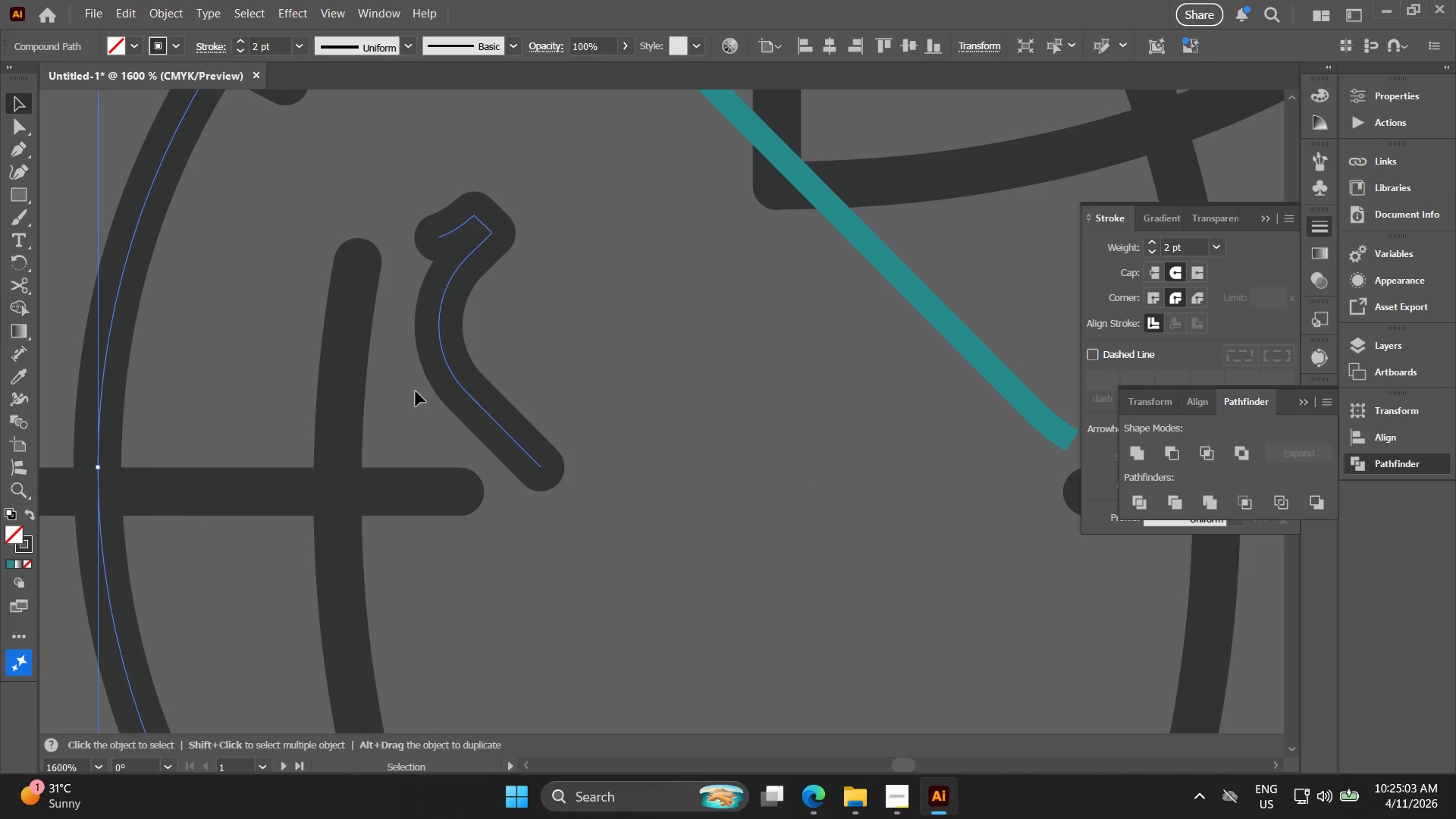 
key(Control+ControlLeft)
 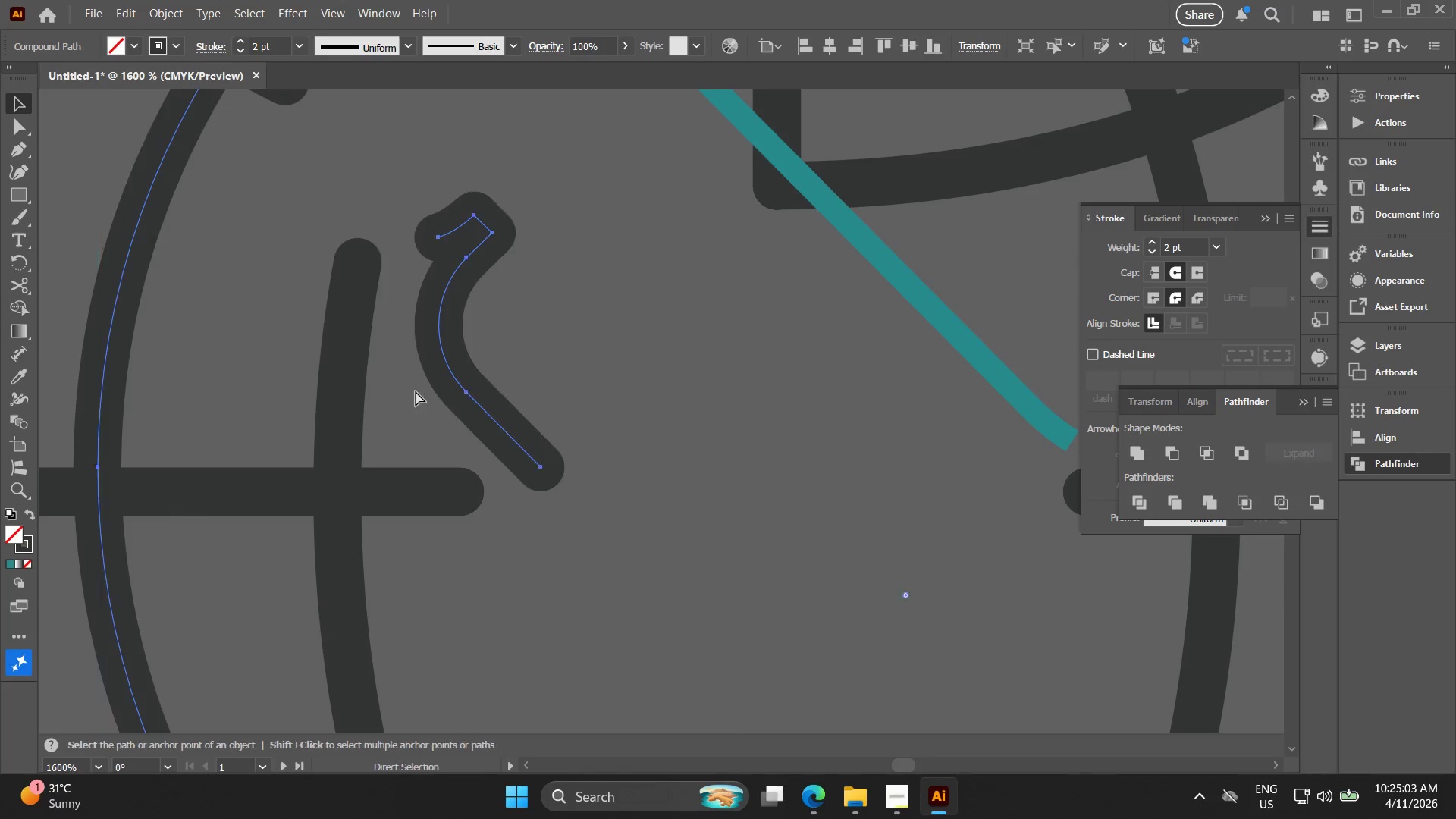 
key(Control+Z)
 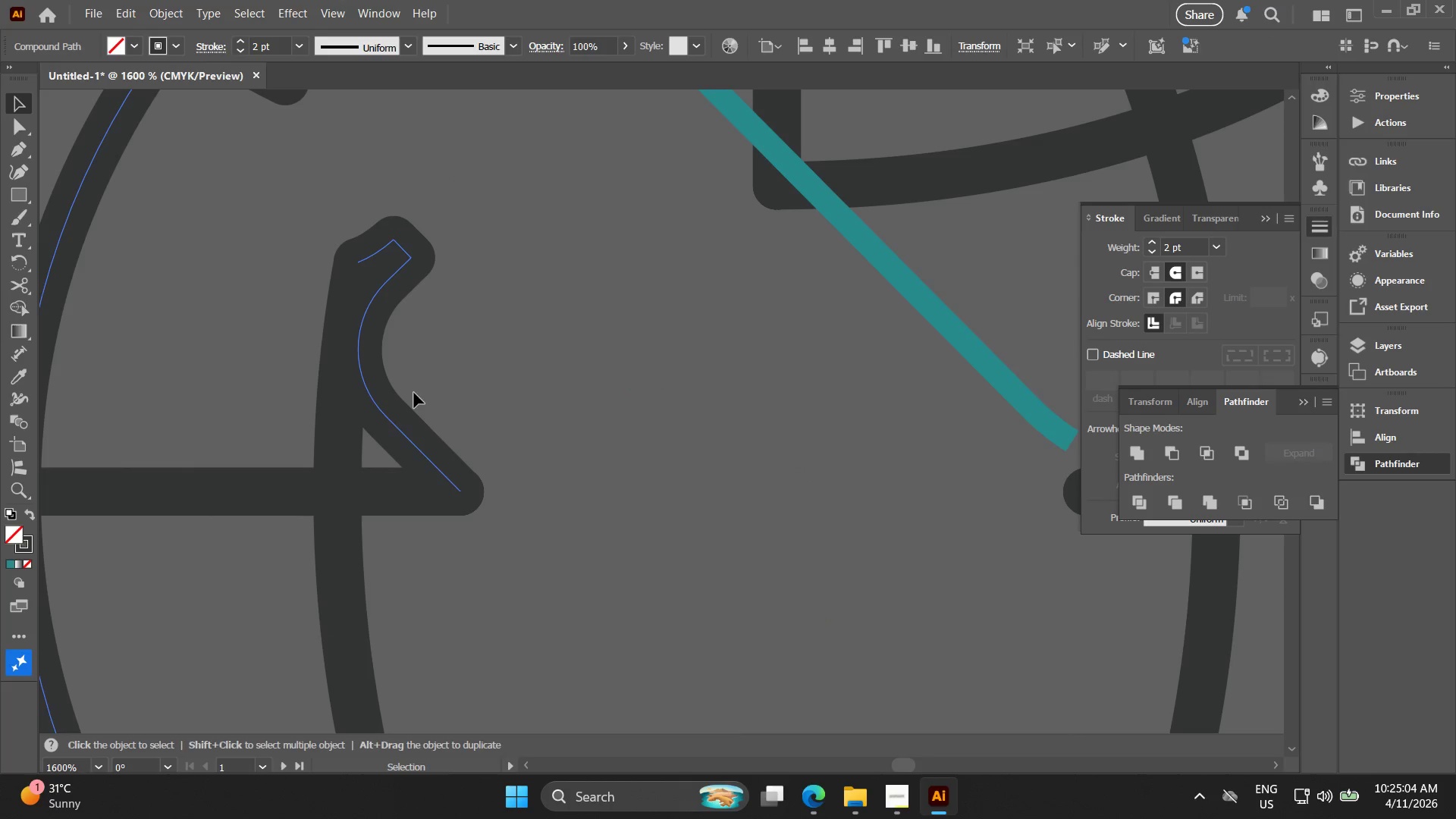 
key(Control+Shift+G)
 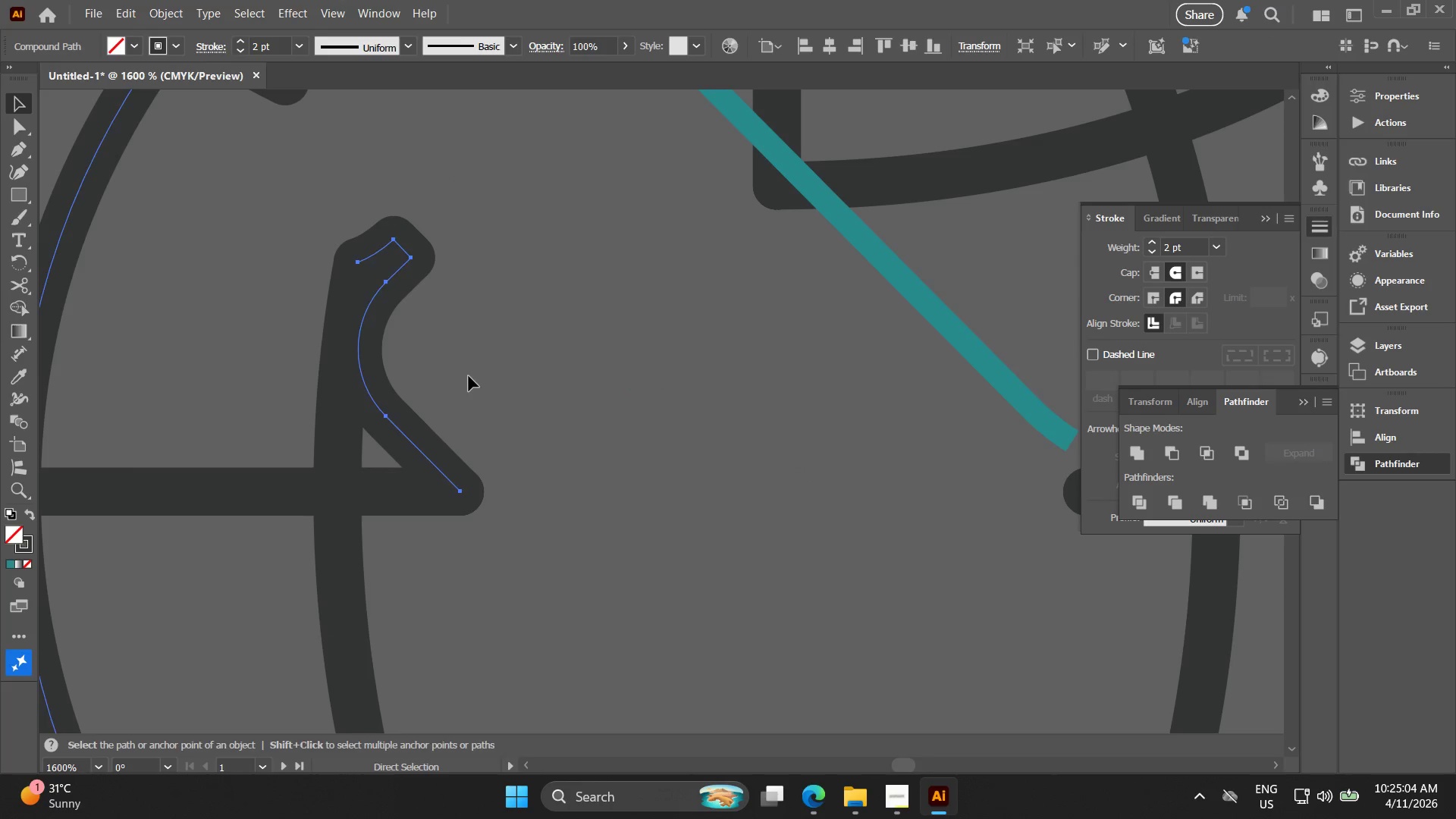 
left_click_drag(start_coordinate=[469, 376], to_coordinate=[464, 379])
 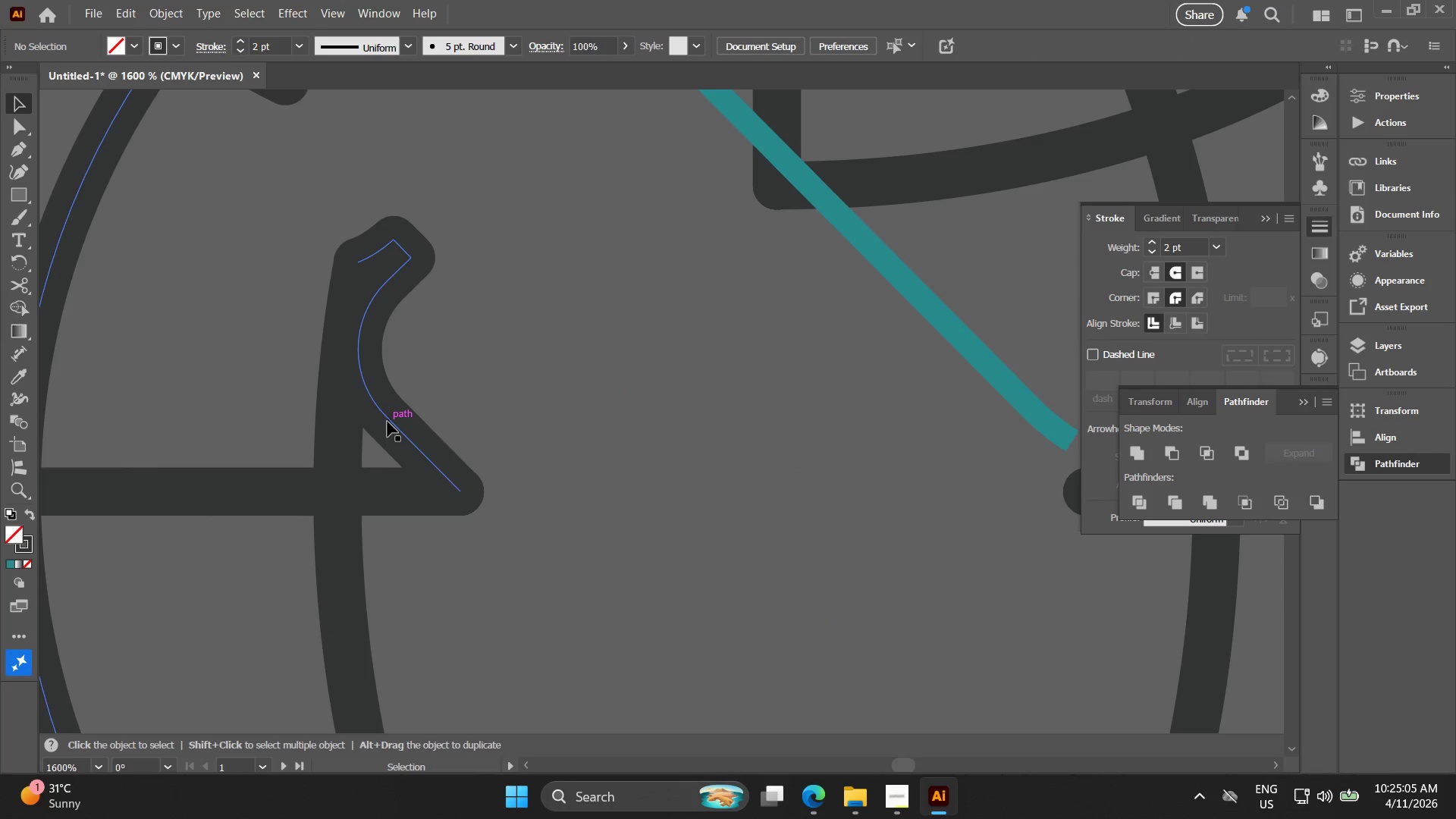 
left_click_drag(start_coordinate=[388, 422], to_coordinate=[471, 394])
 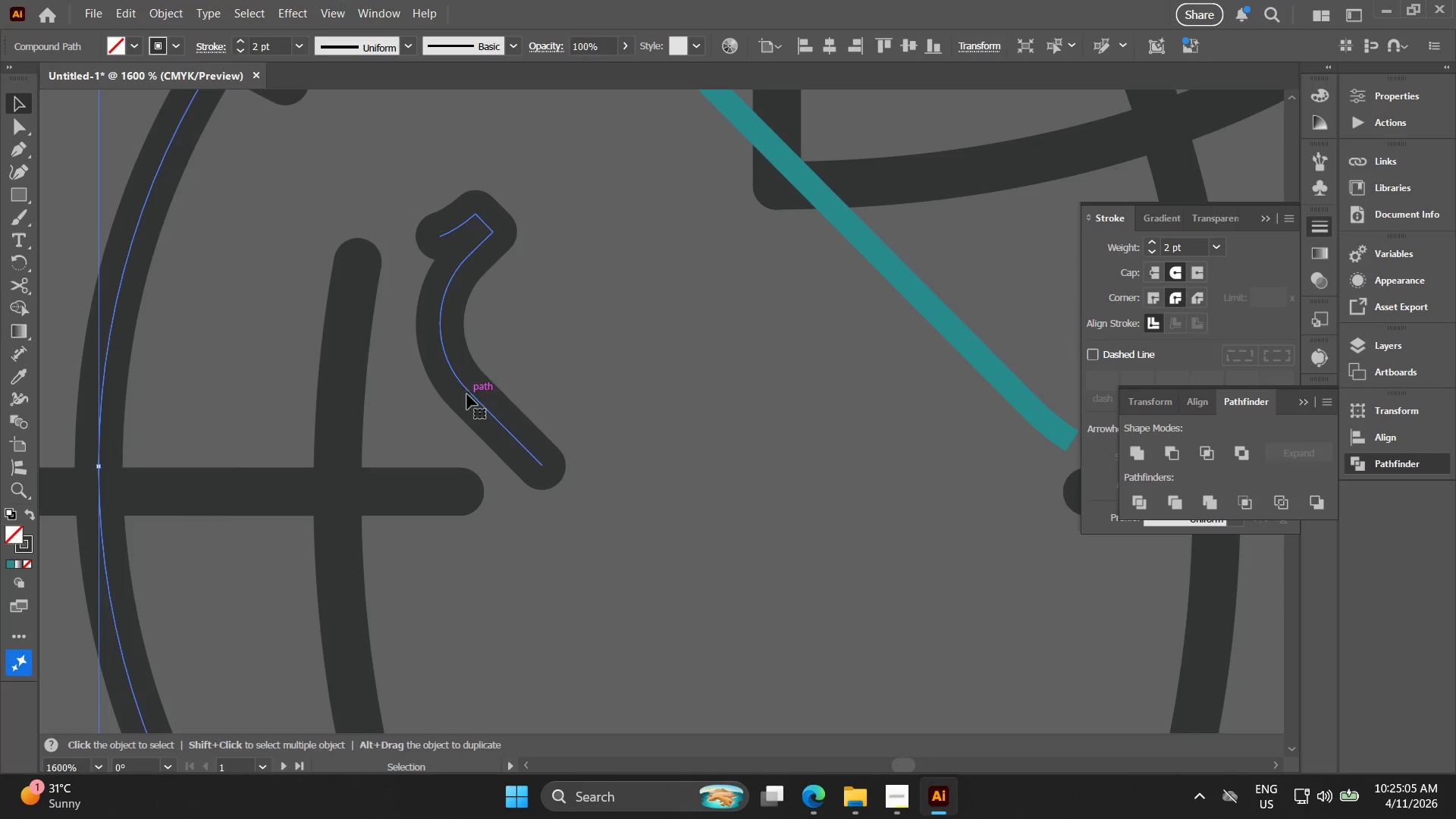 
key(Control+ControlLeft)
 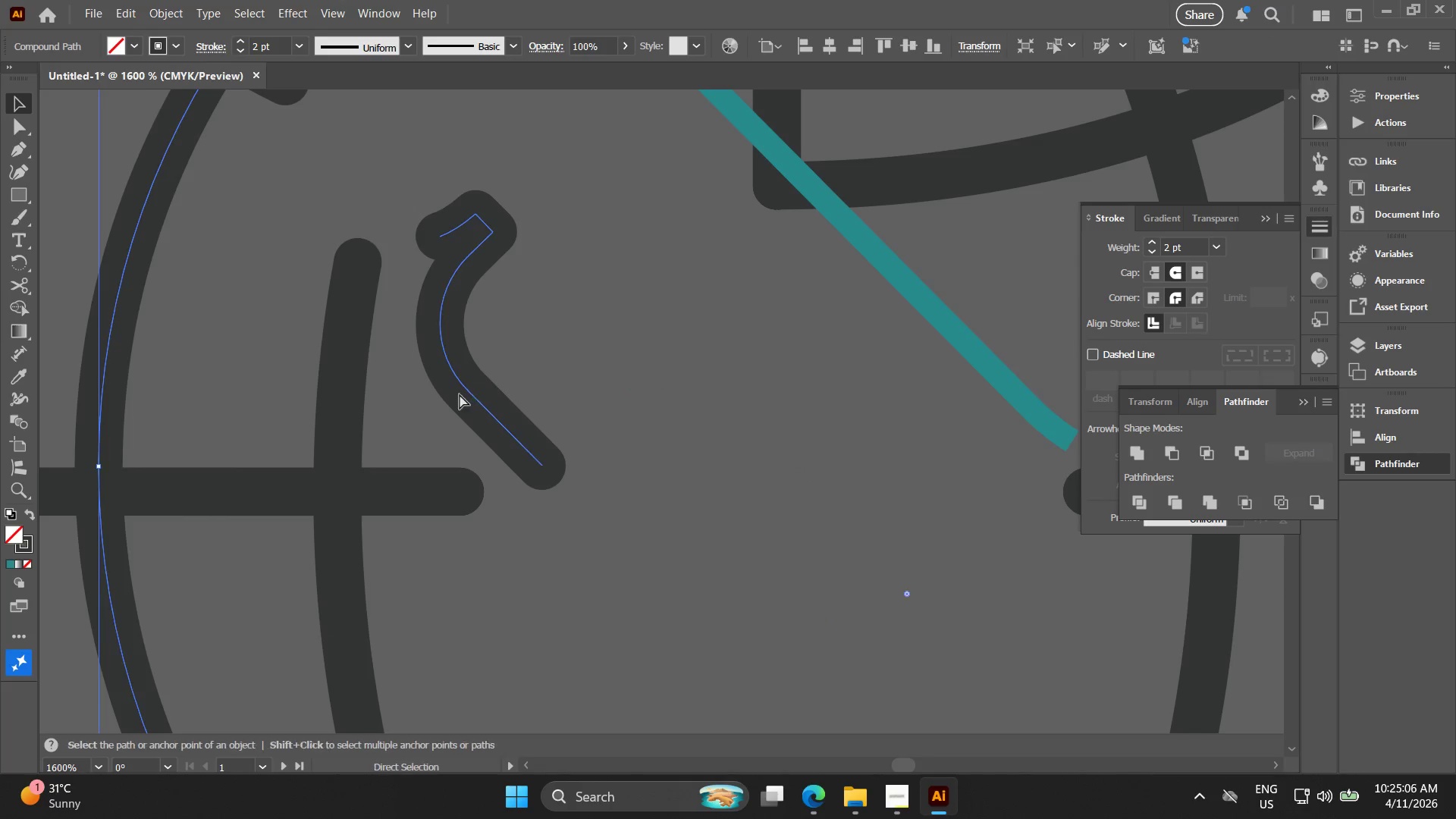 
key(Control+Z)
 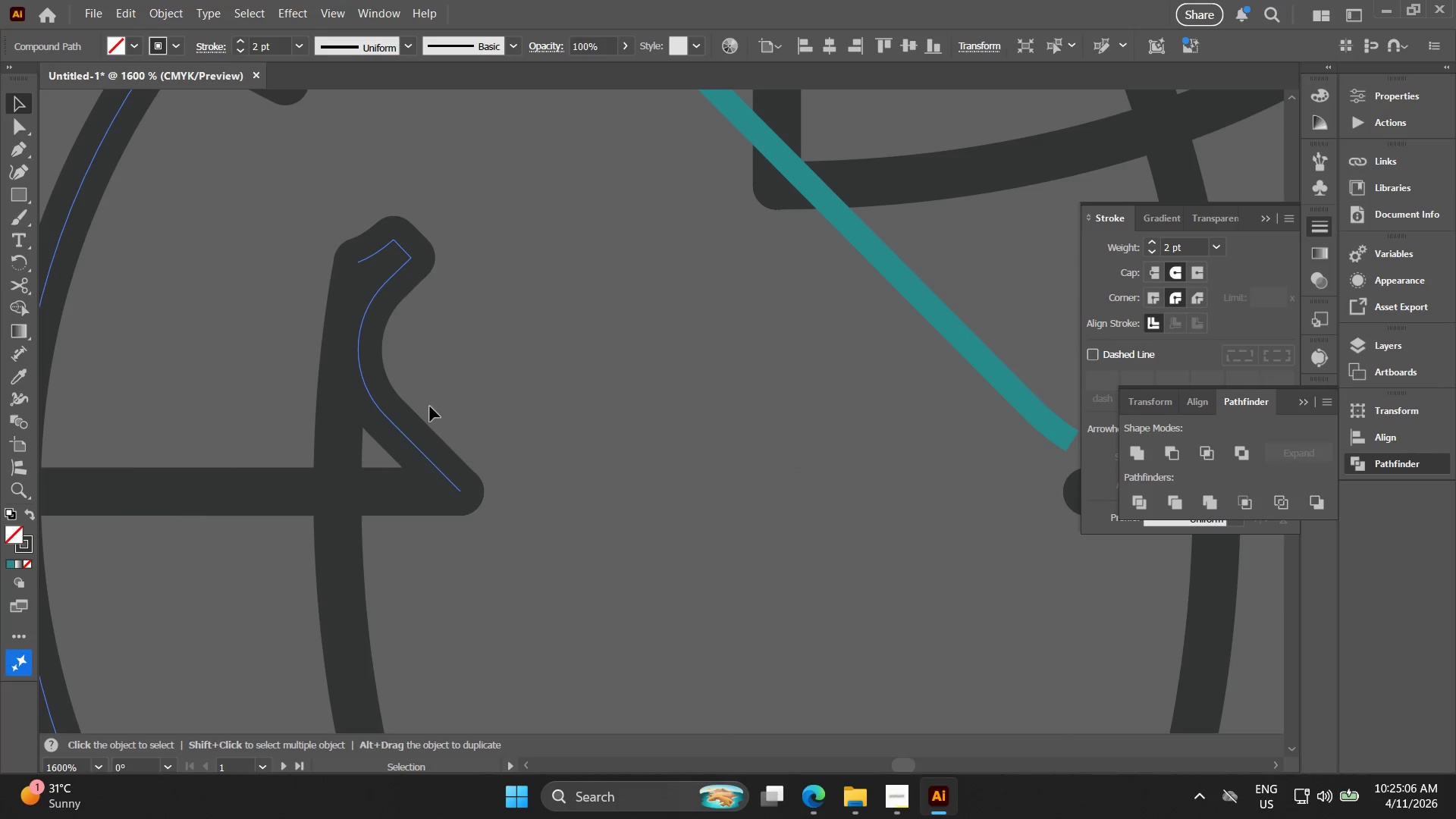 
right_click([429, 406])
 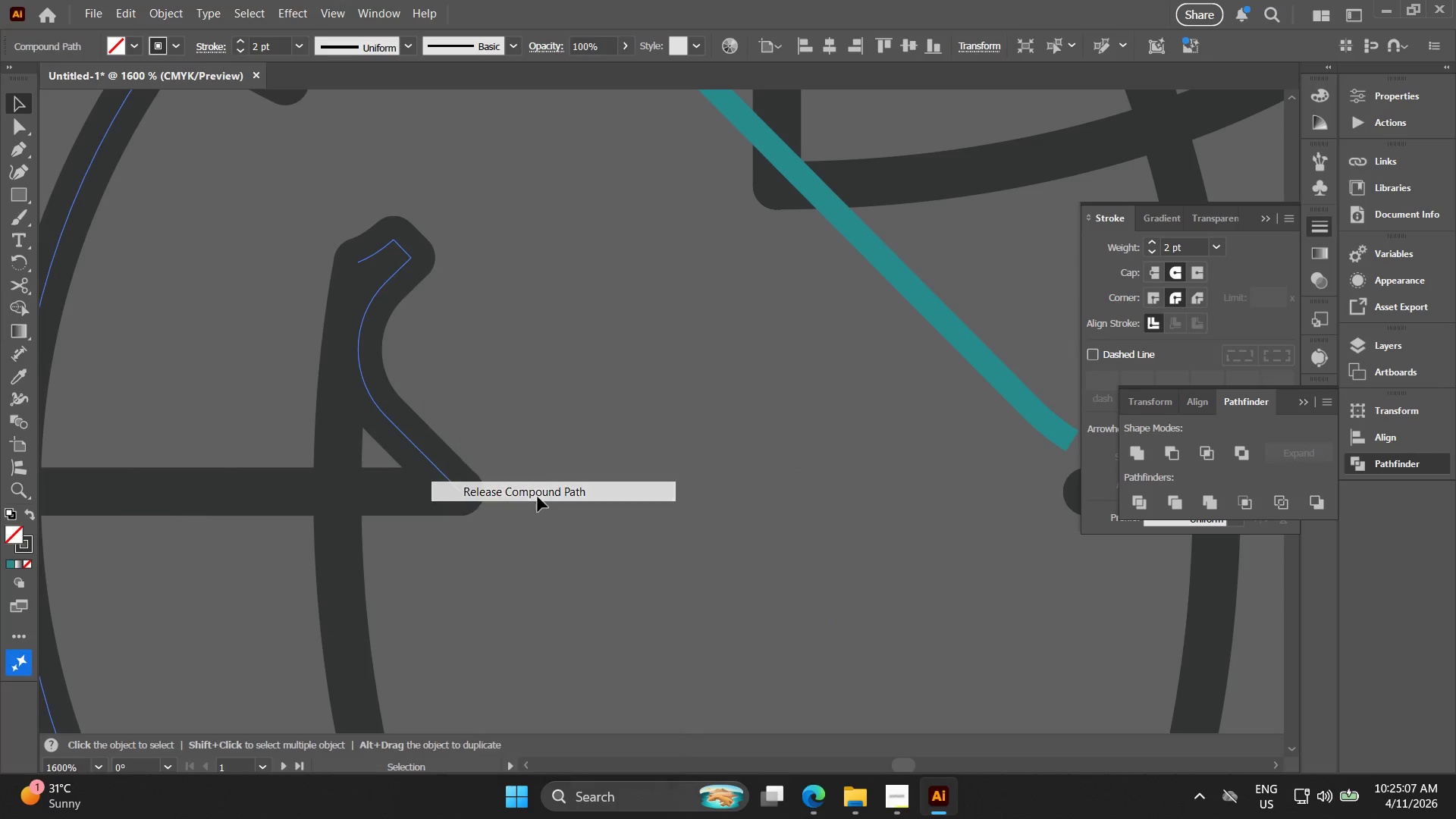 
double_click([573, 466])
 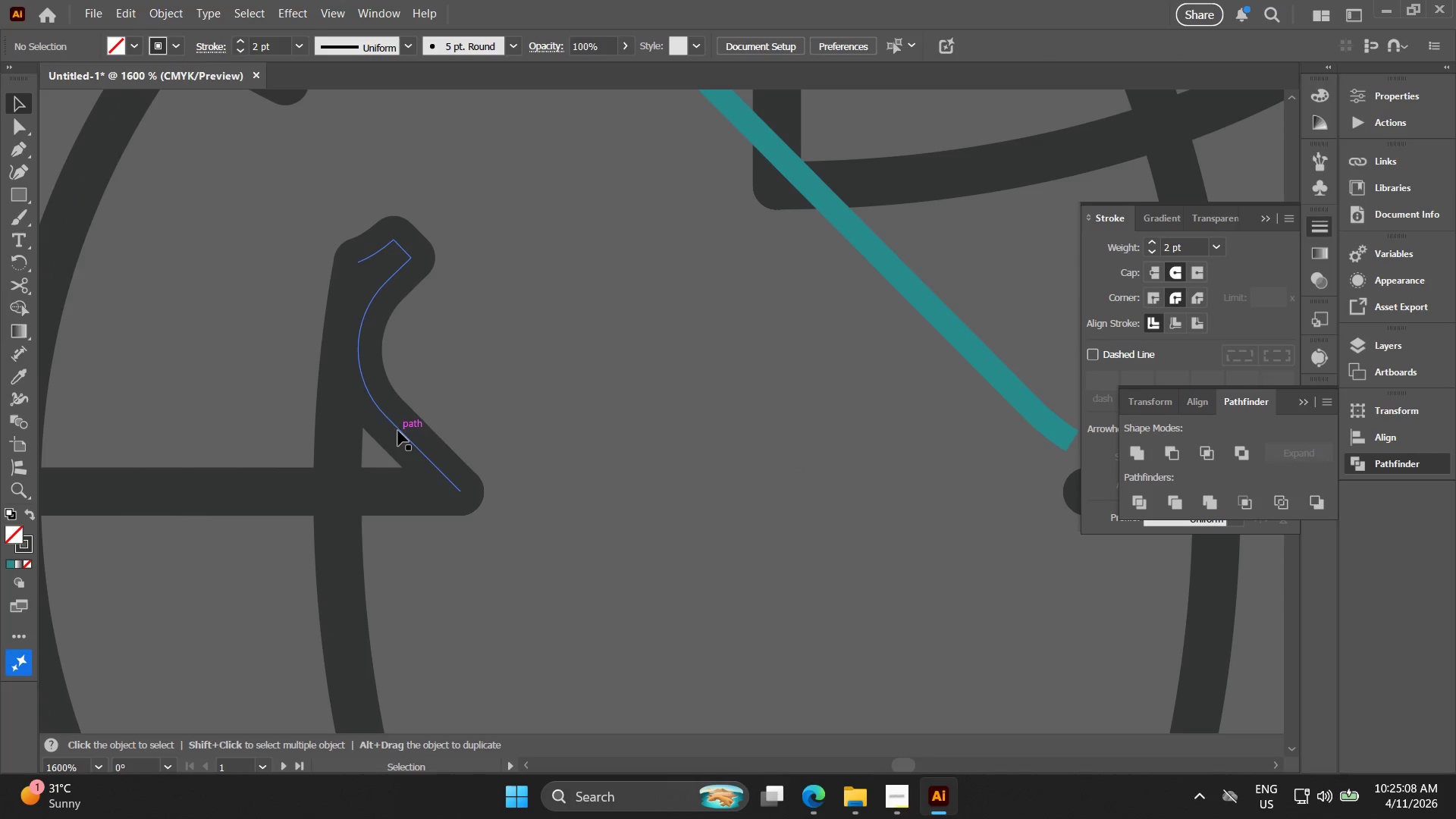 
left_click_drag(start_coordinate=[398, 431], to_coordinate=[547, 400])
 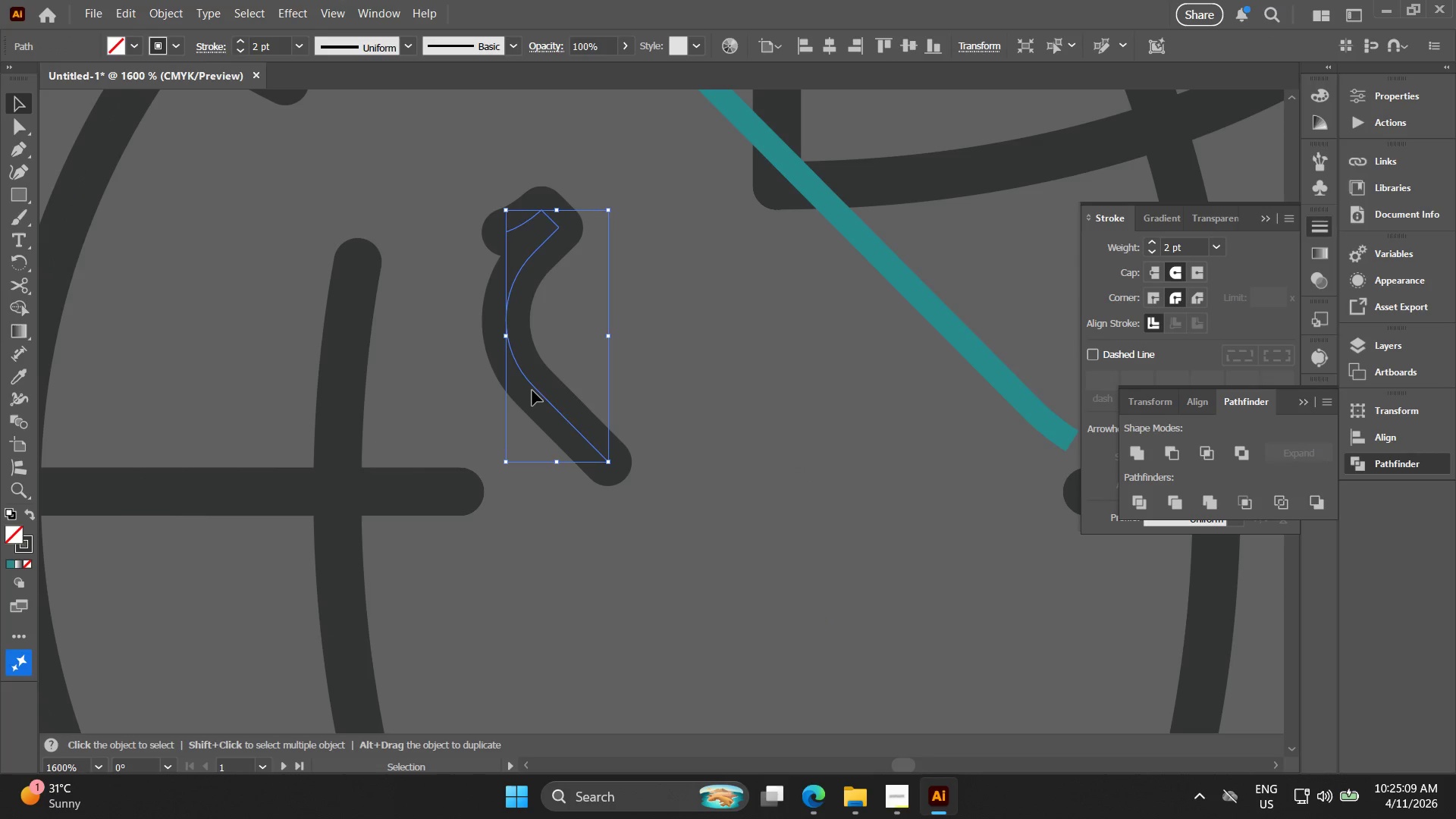 
key(Backspace)
 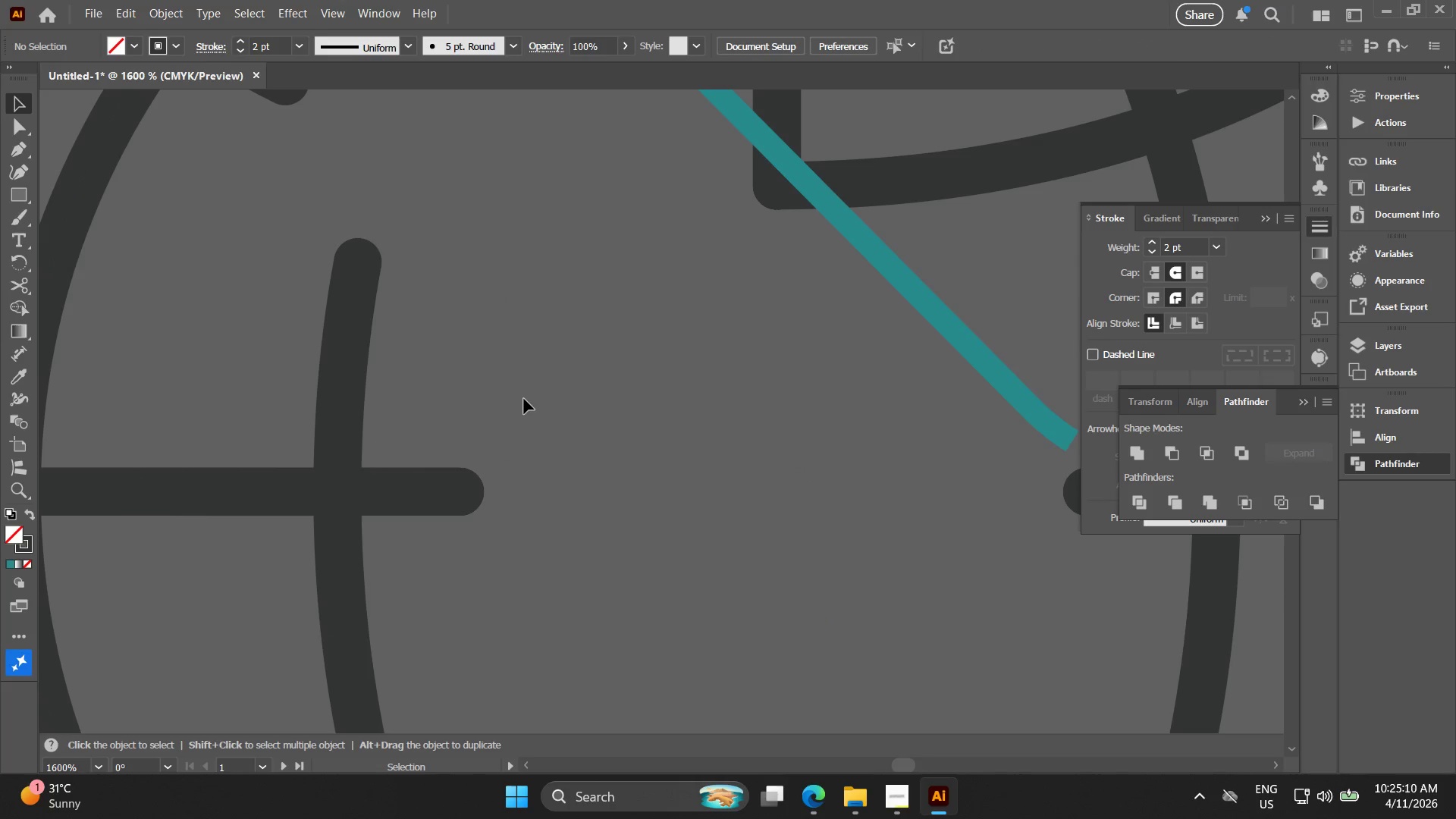 
key(Alt+AltLeft)
 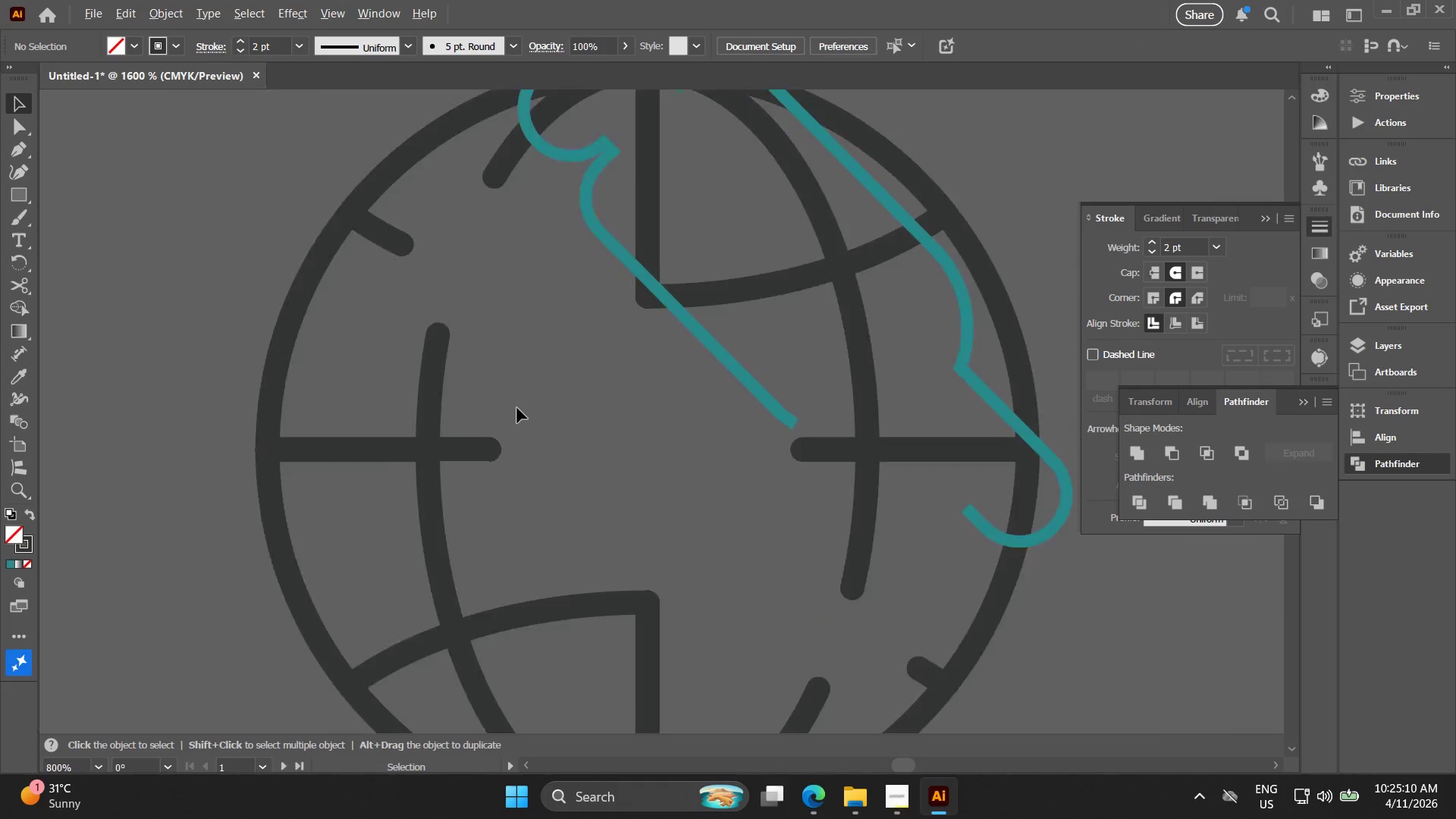 
scroll: coordinate [517, 408], scroll_direction: down, amount: 4.0
 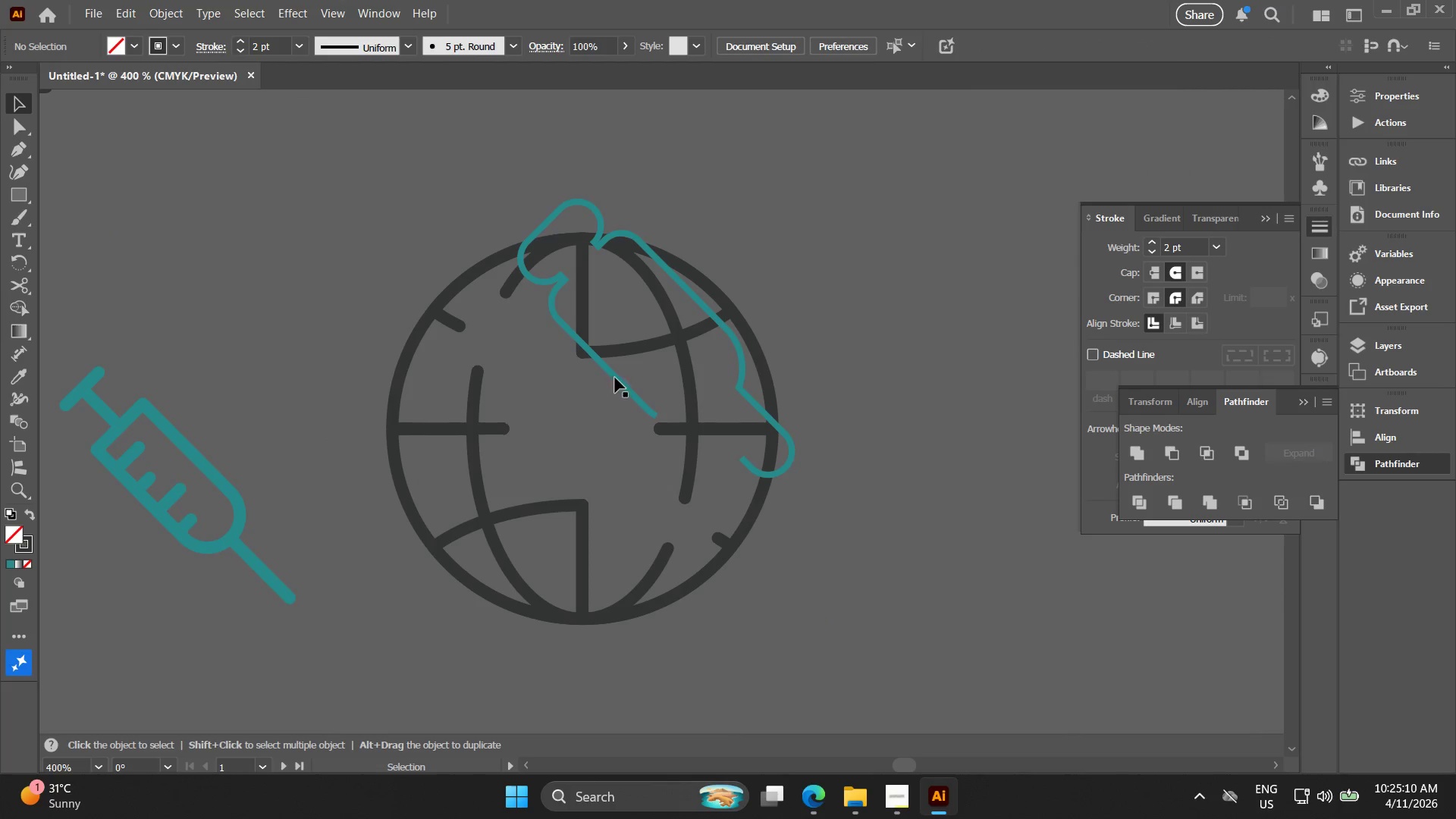 
left_click_drag(start_coordinate=[632, 378], to_coordinate=[597, 397])
 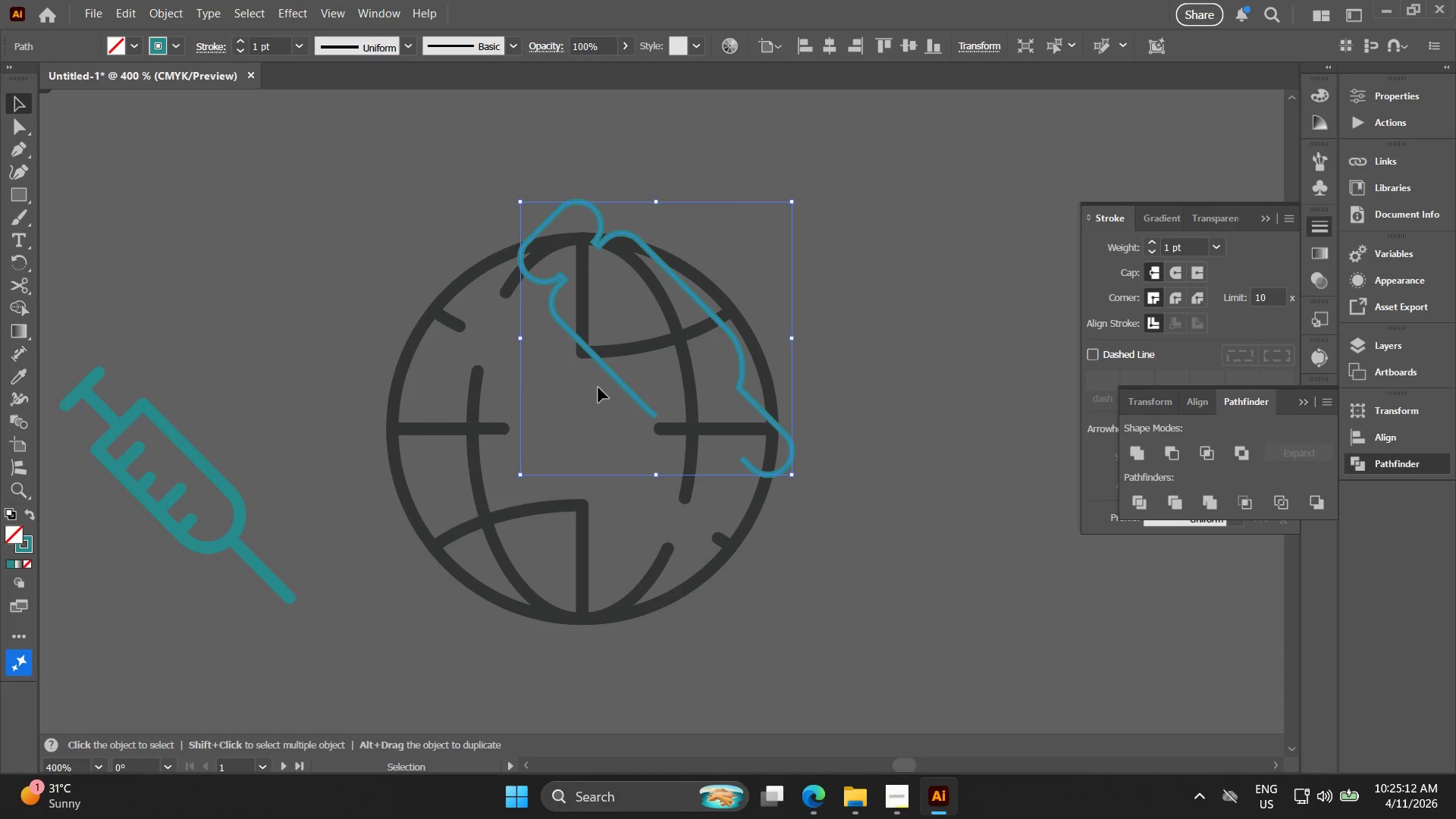 
key(Backspace)
 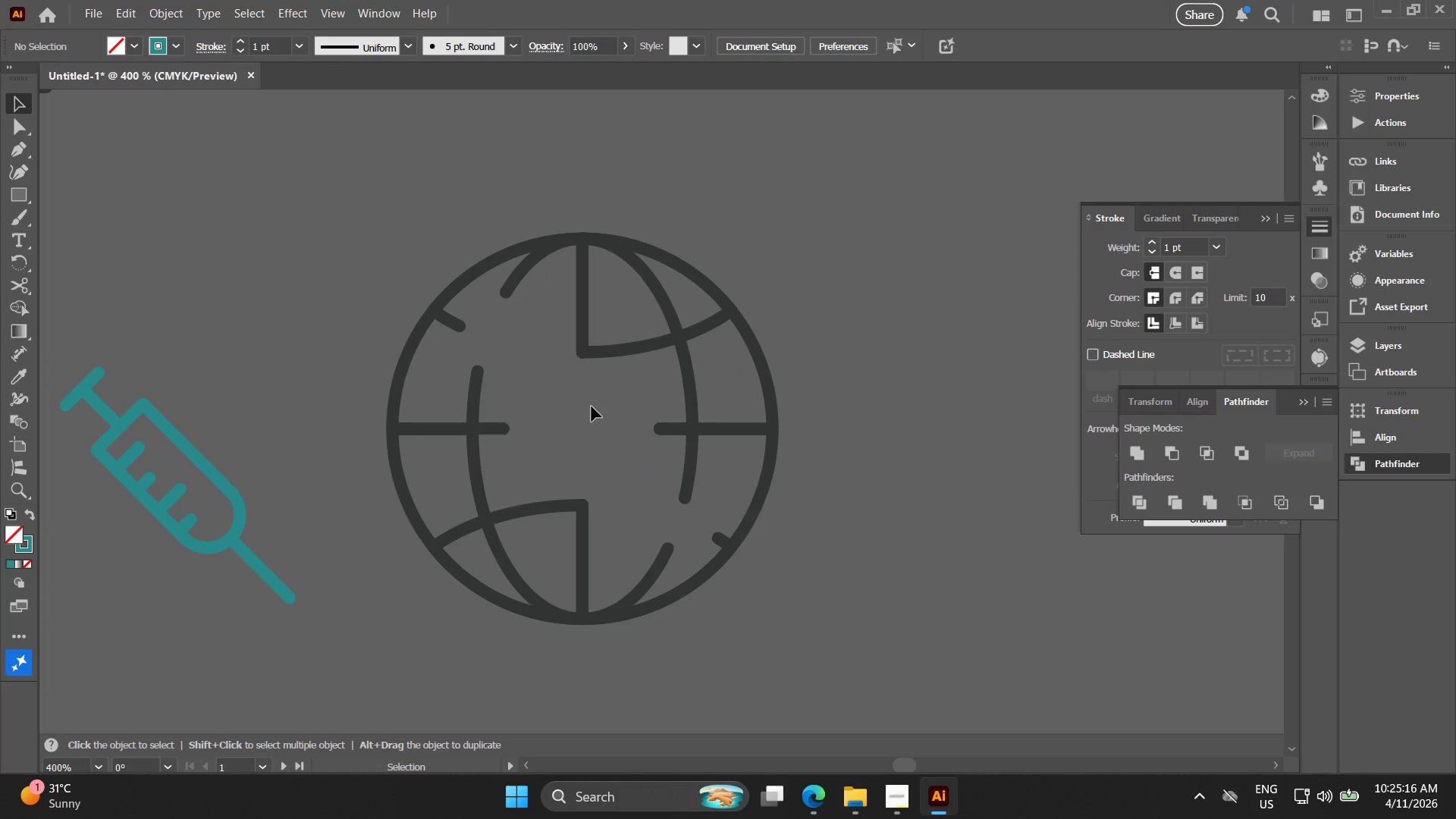 
wait(5.75)
 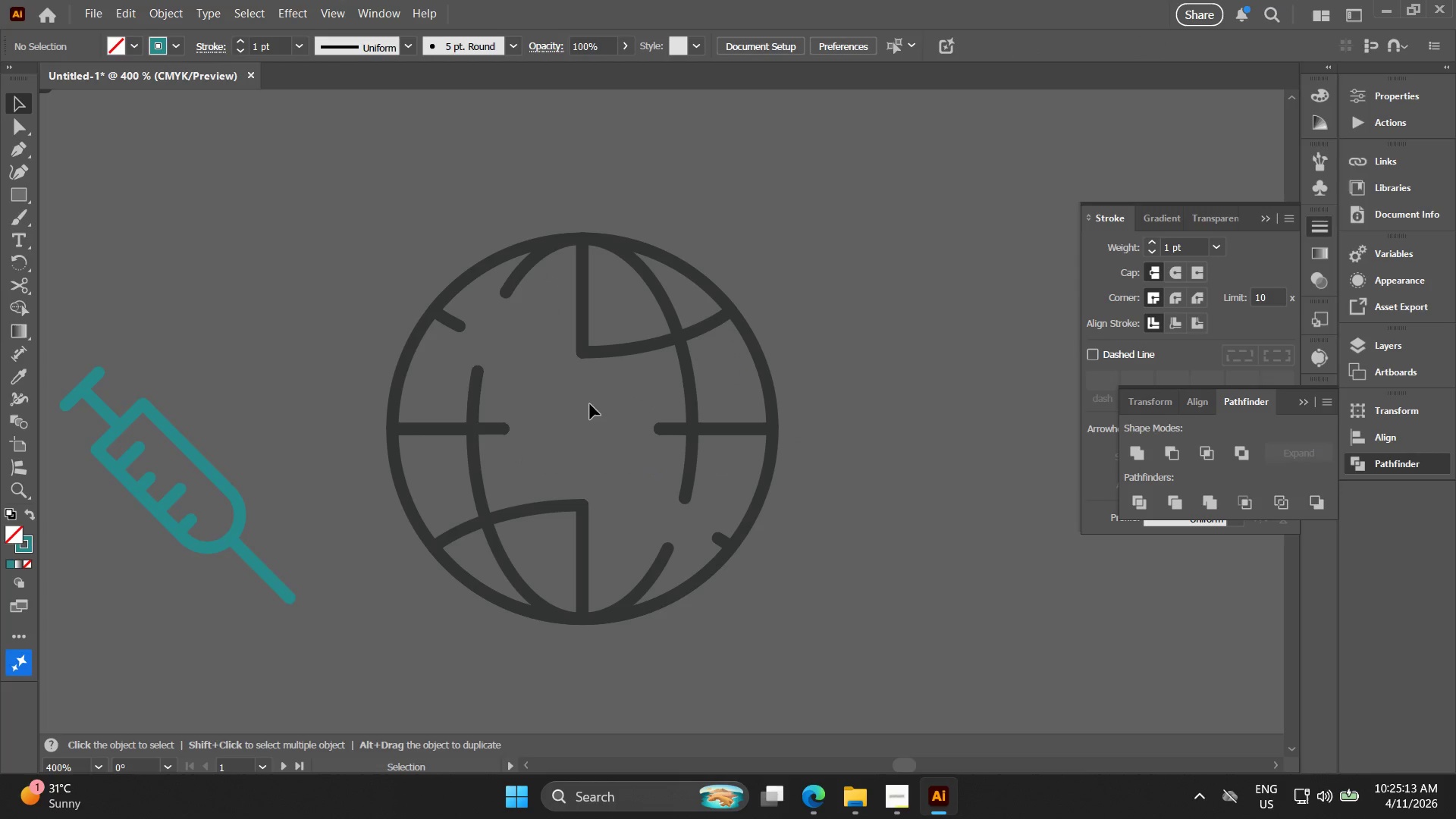 
left_click_drag(start_coordinate=[775, 607], to_coordinate=[328, 194])
 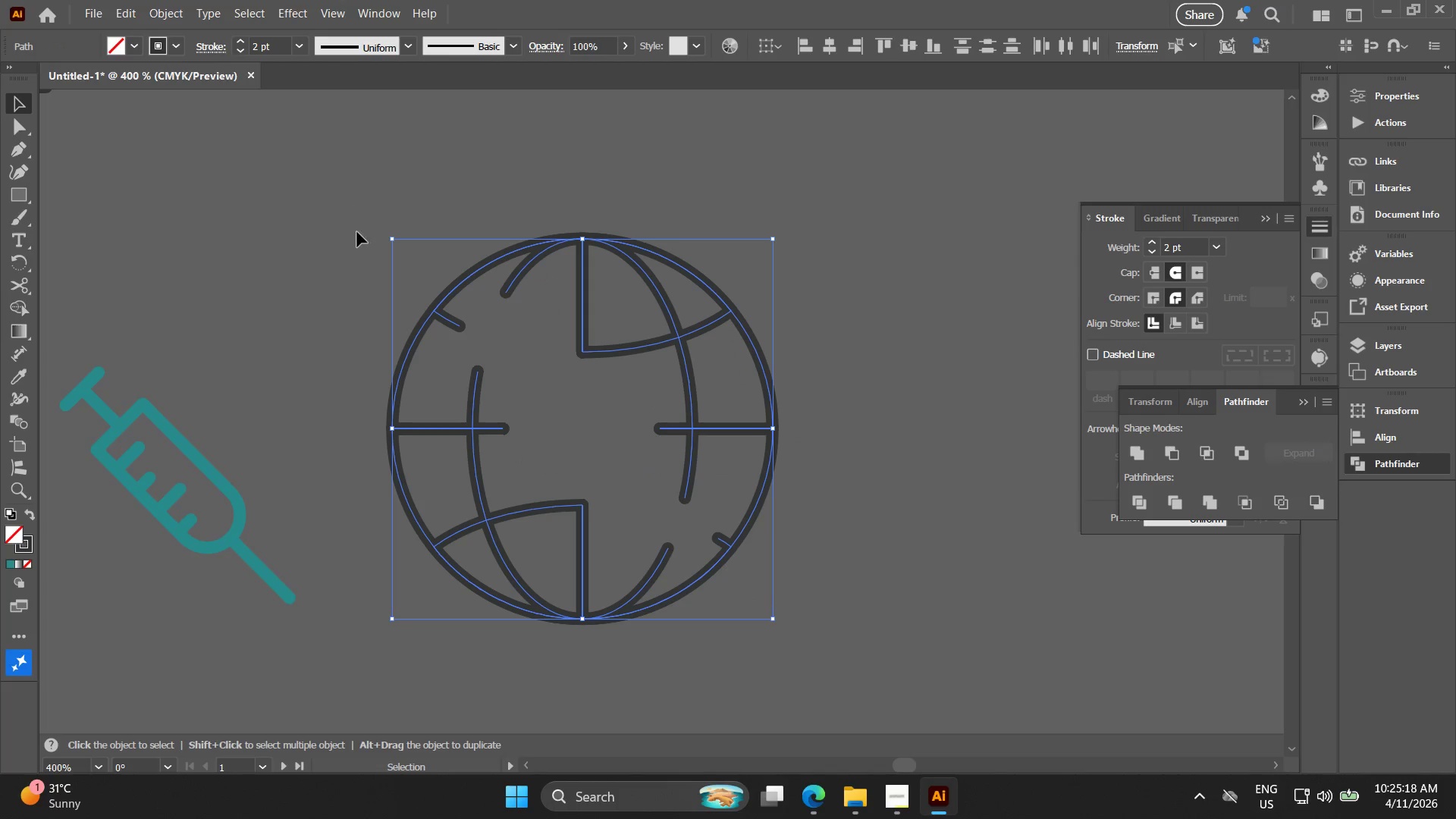 
key(Control+G)
 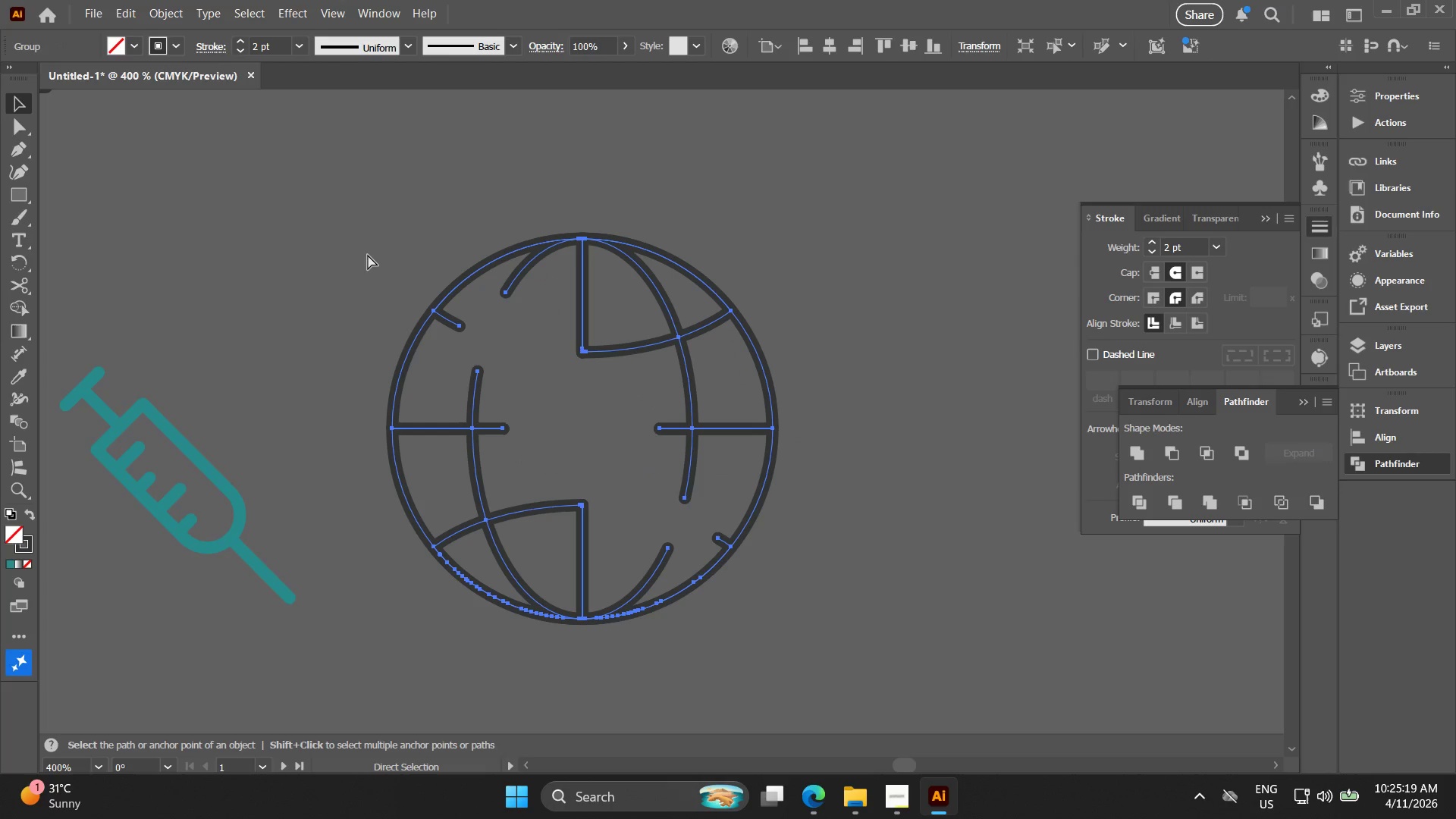 
key(Control+G)
 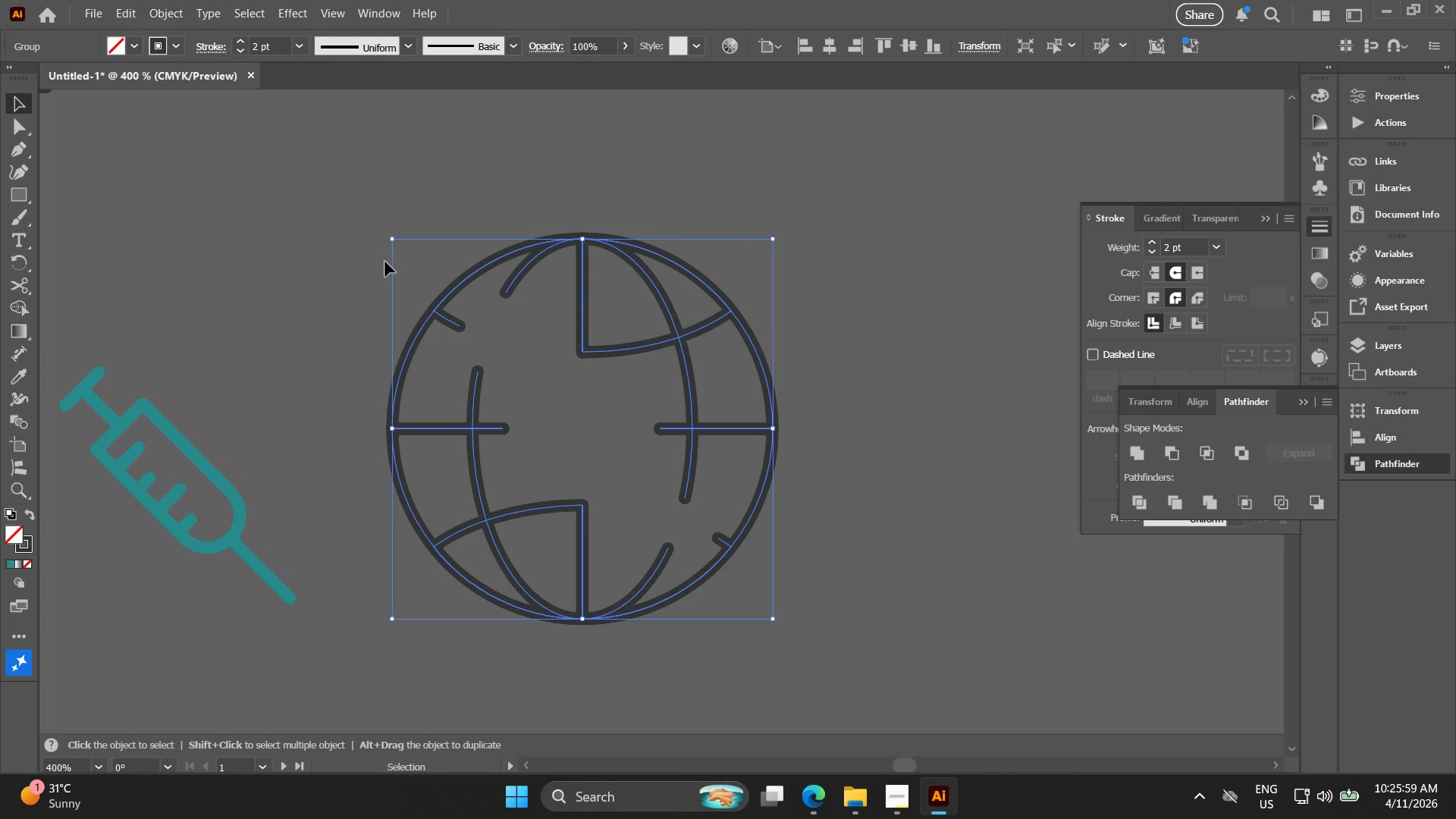 
wait(44.55)
 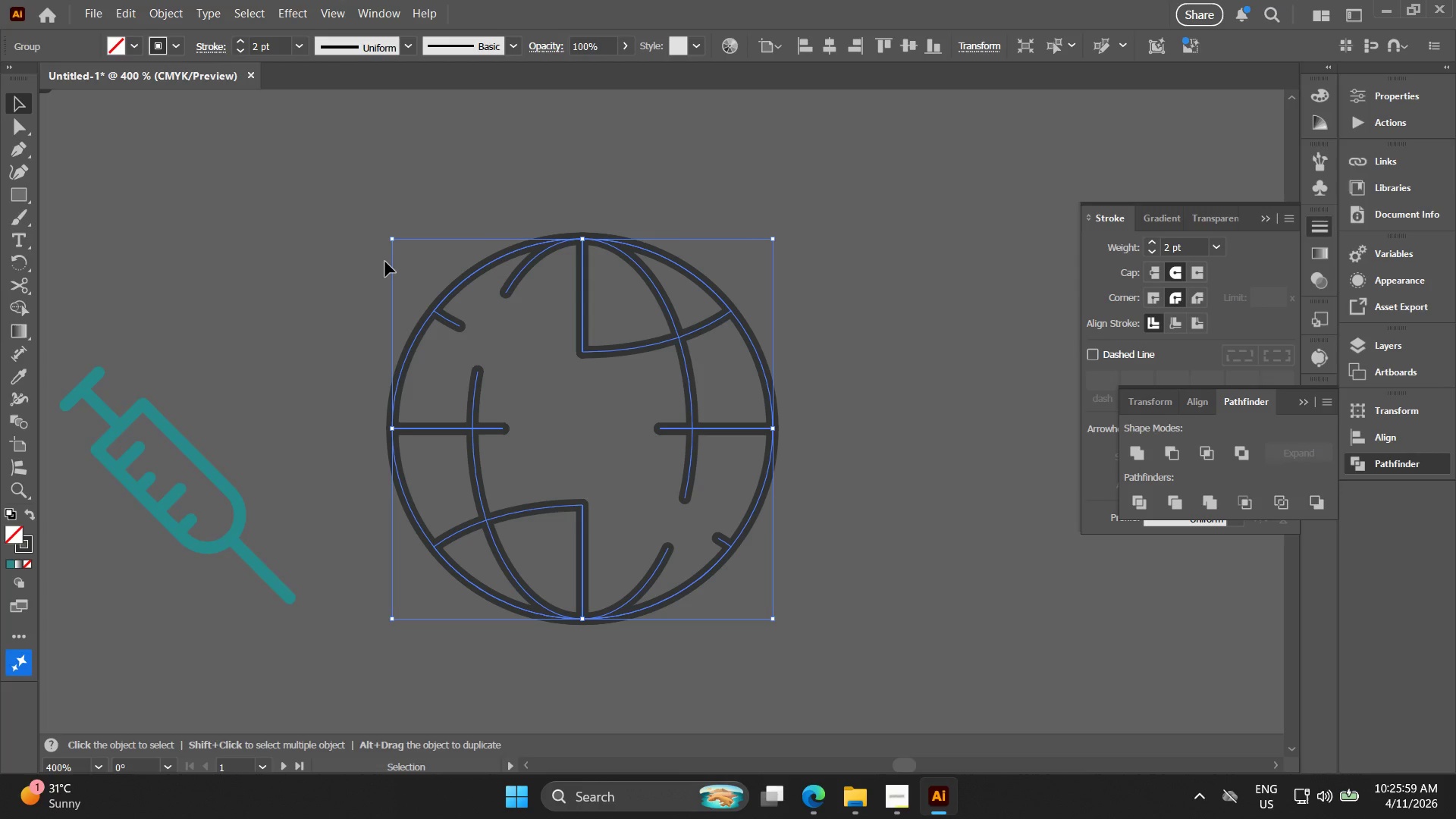 
left_click_drag(start_coordinate=[232, 372], to_coordinate=[161, 563])
 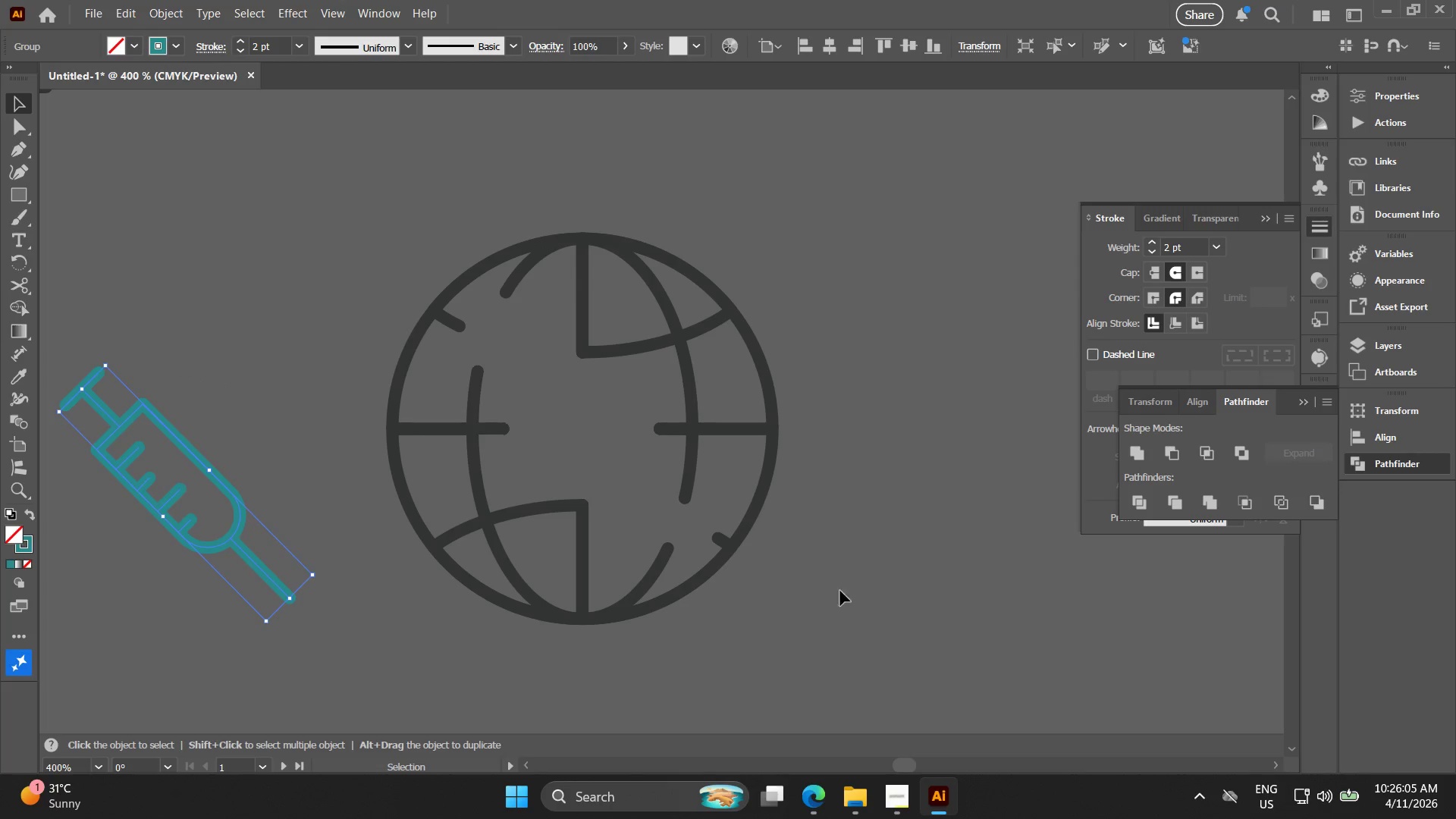 
left_click_drag(start_coordinate=[833, 594], to_coordinate=[400, 194])
 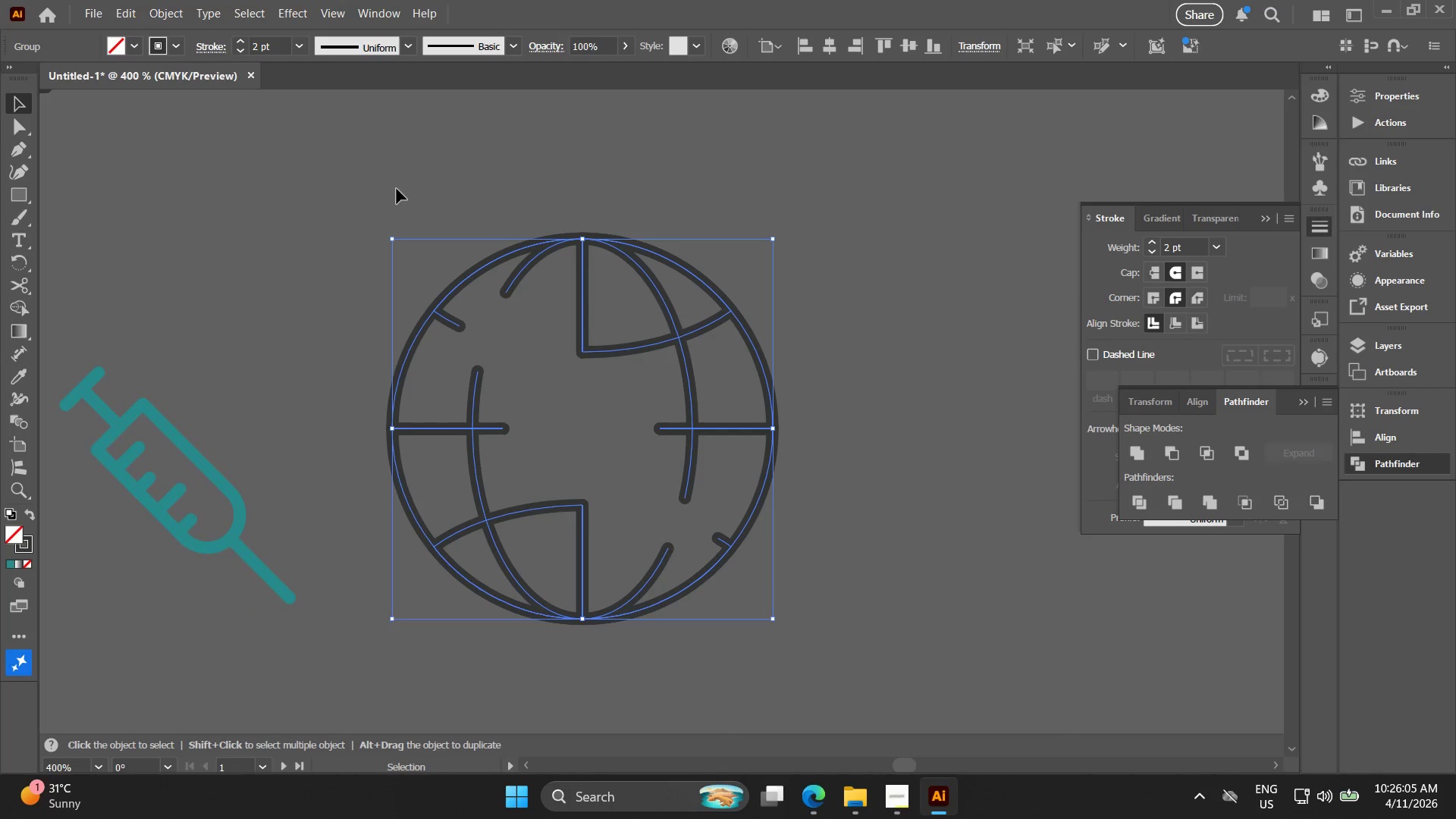 
key(Control+ControlLeft)
 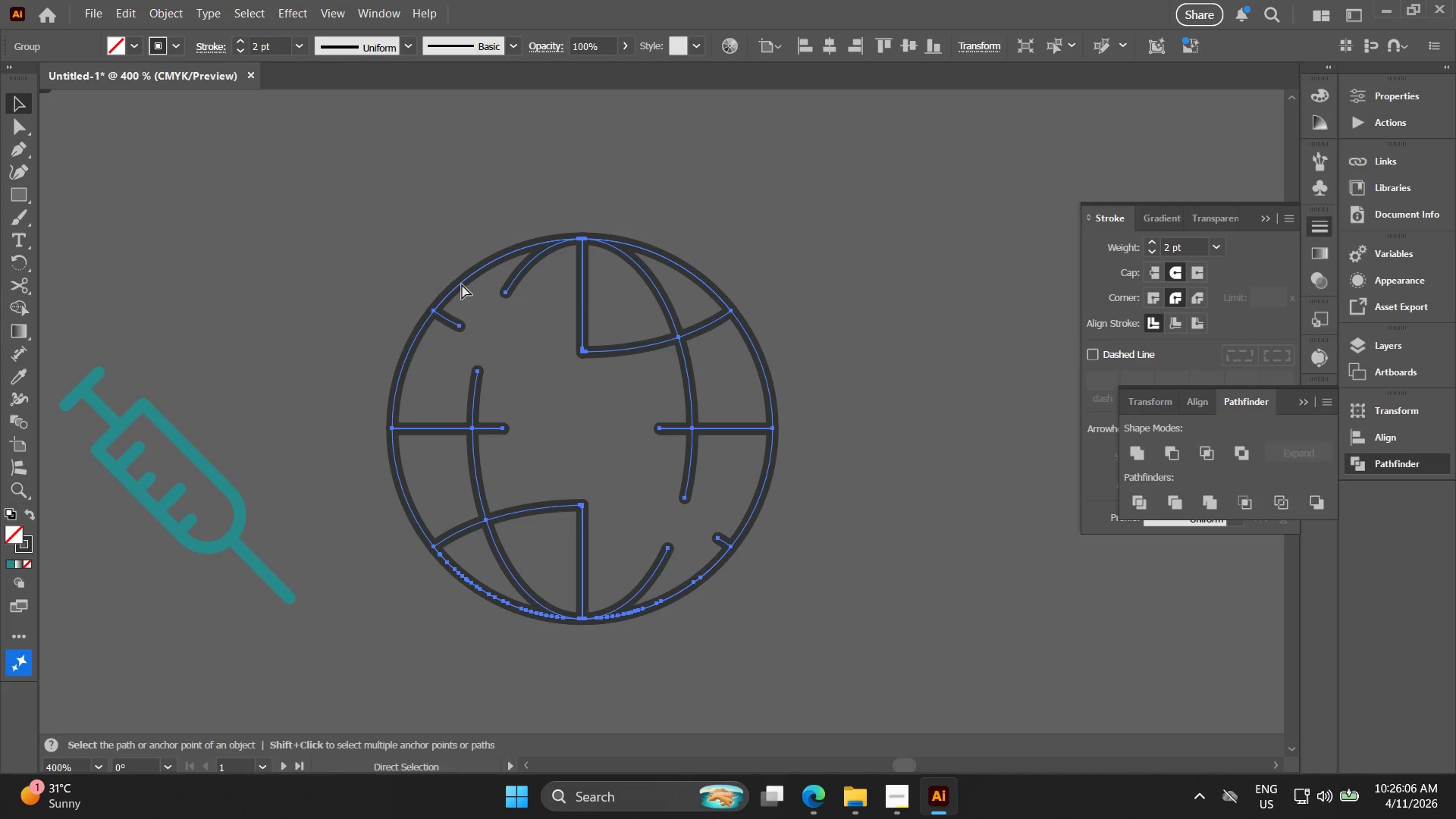 
key(Control+G)
 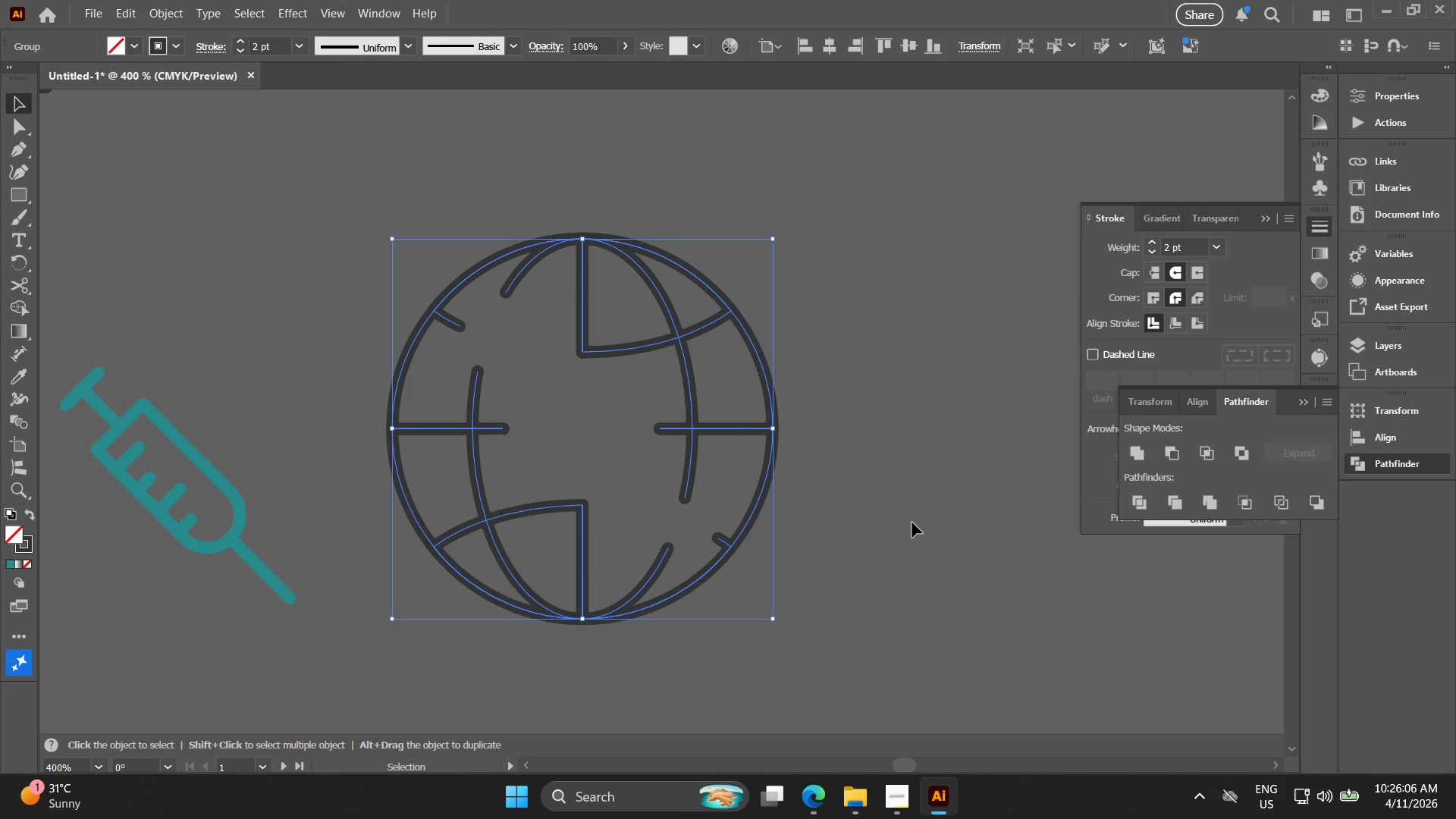 
left_click_drag(start_coordinate=[858, 517], to_coordinate=[130, 292])
 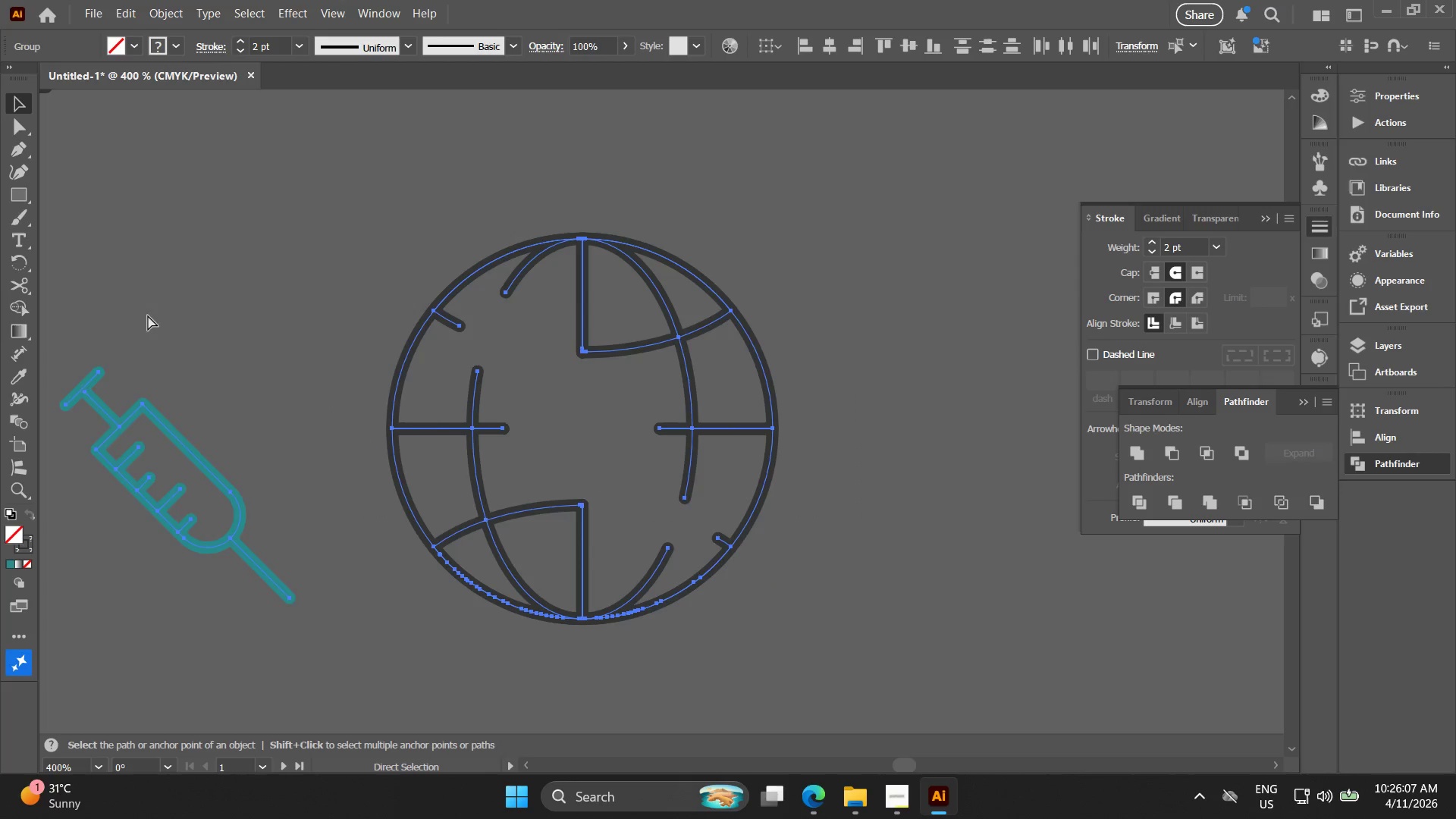 
key(Control+D)
 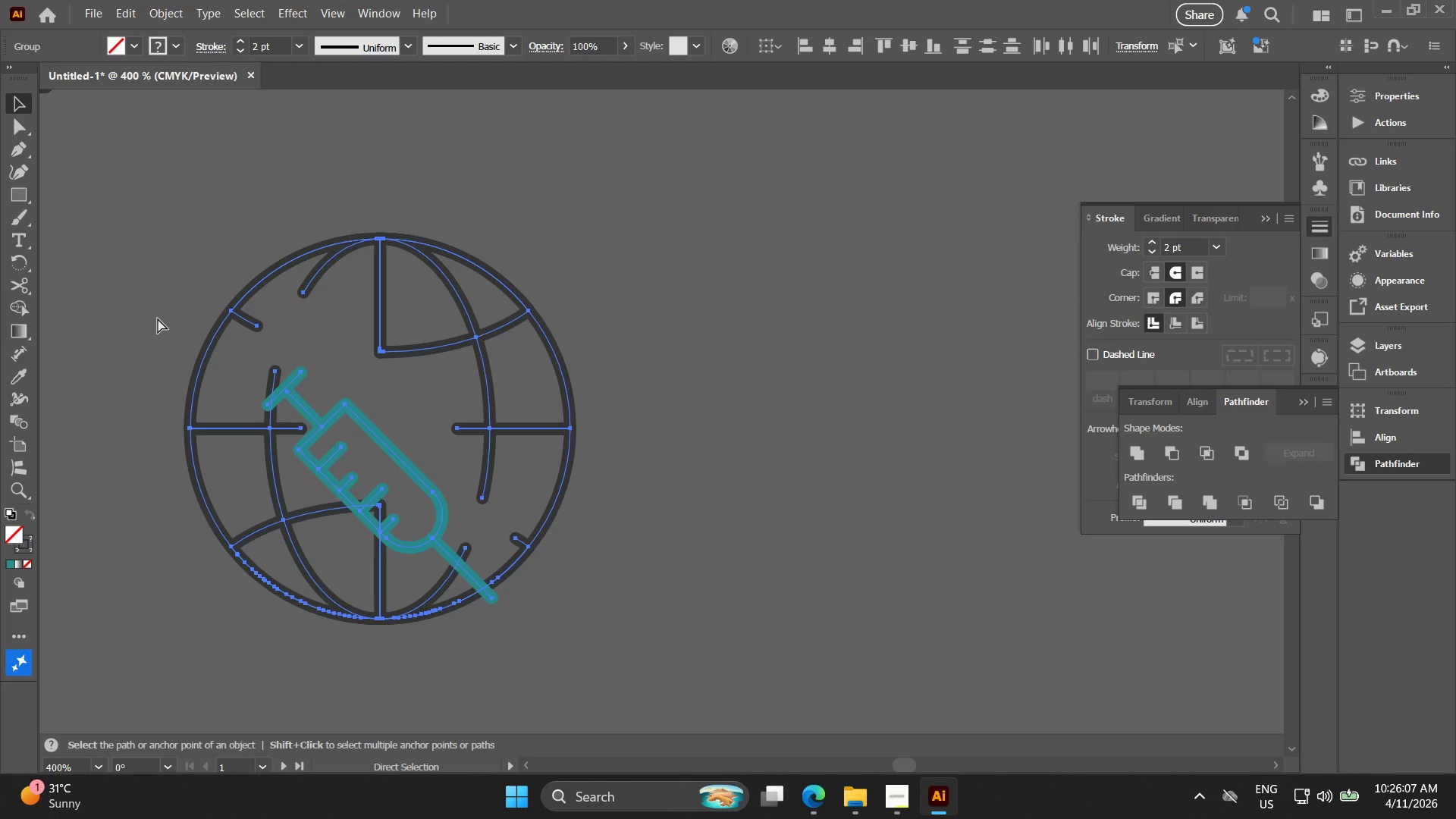 
key(Control+E)
 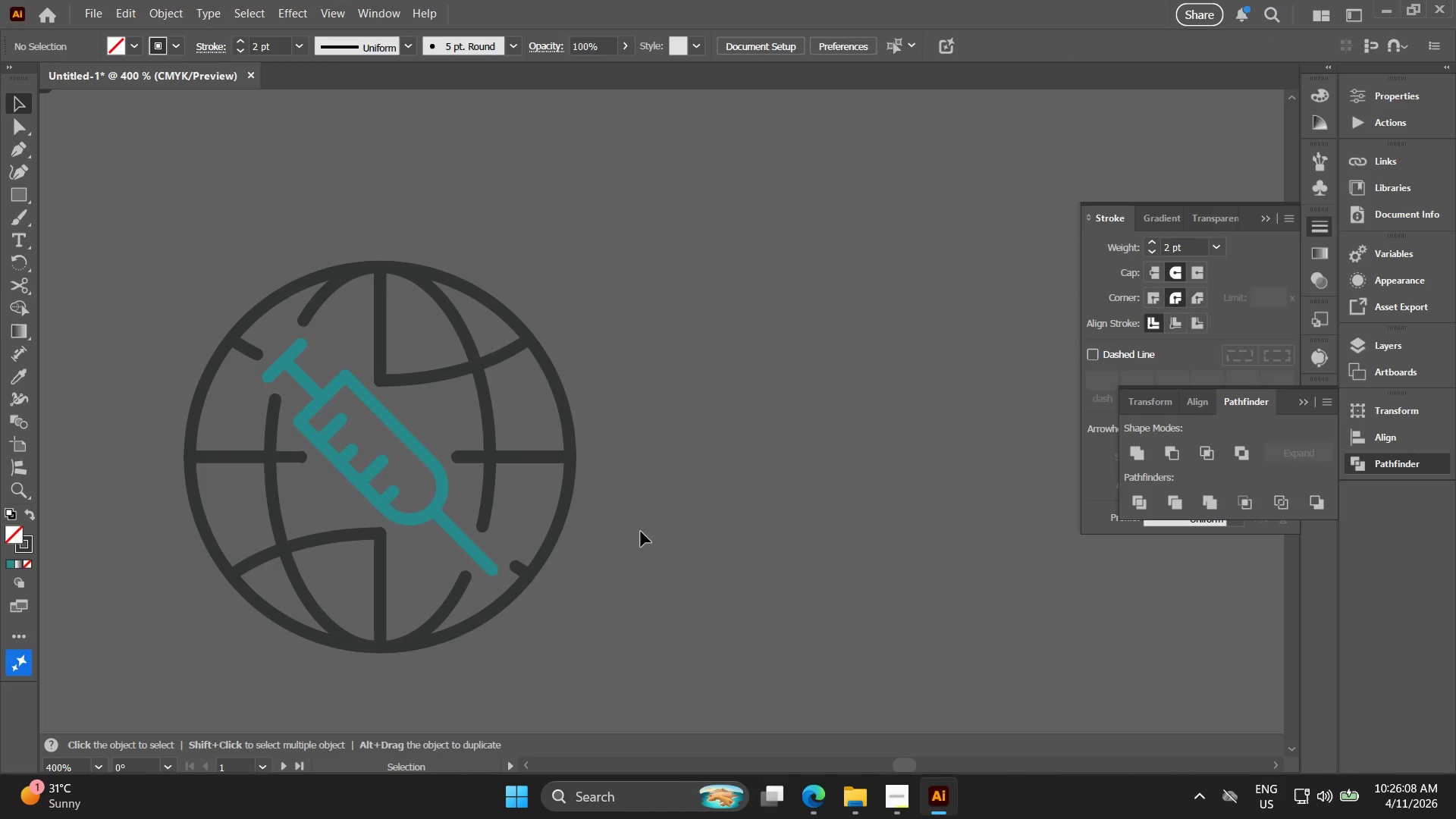 
left_click_drag(start_coordinate=[634, 661], to_coordinate=[216, 265])
 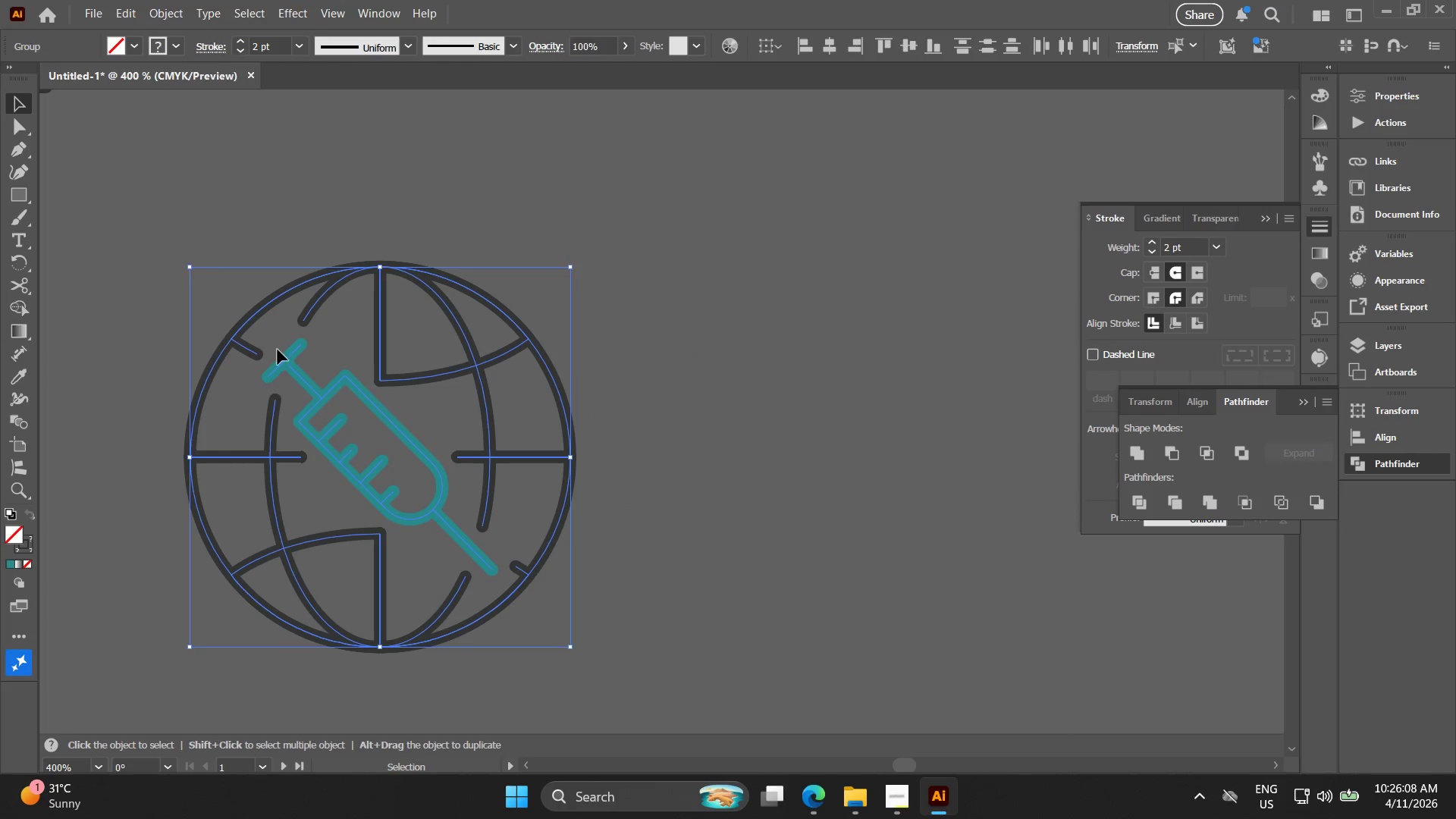 
key(Alt+AltLeft)
 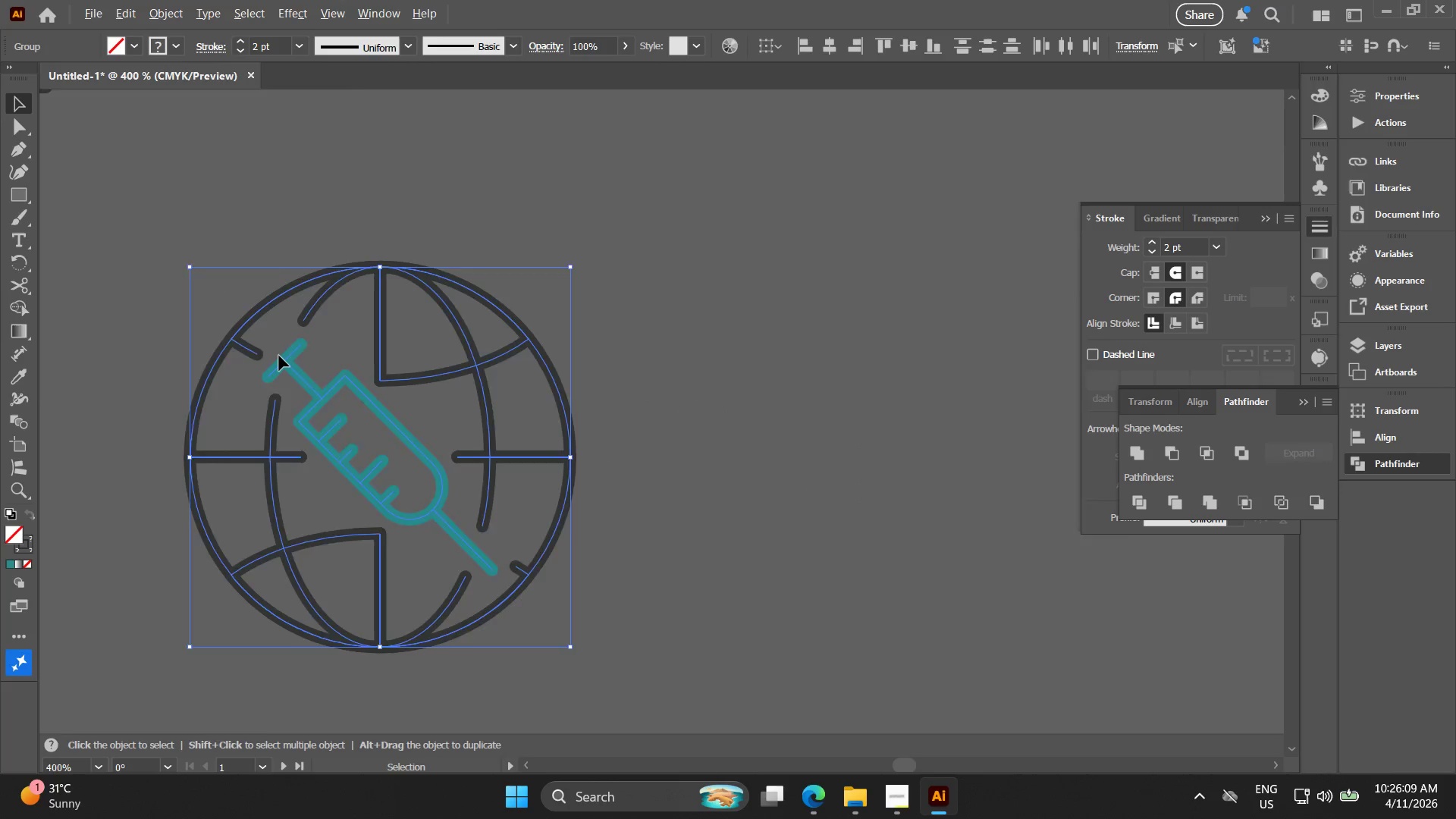 
hold_key(key=Space, duration=0.34)
 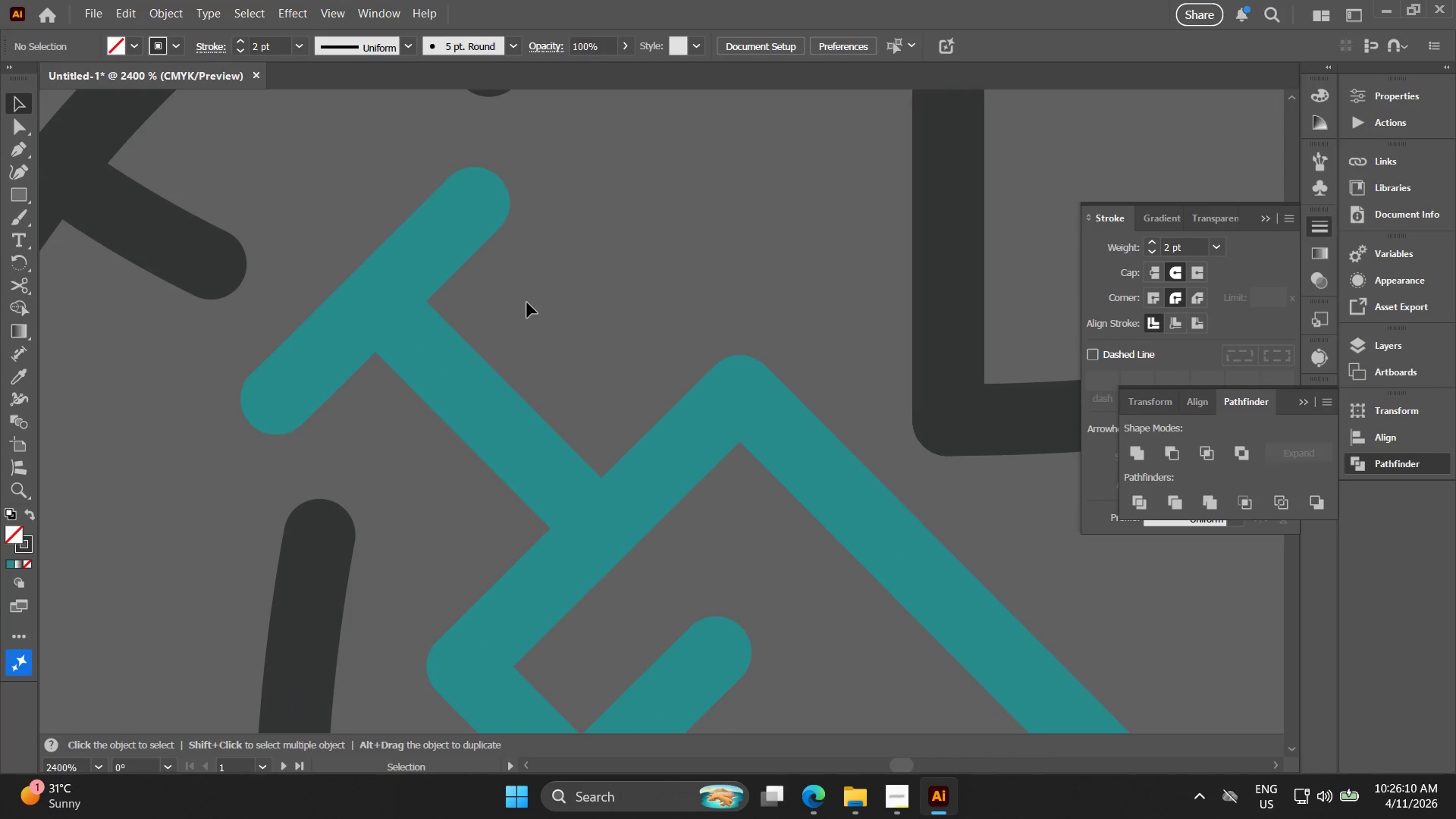 
left_click_drag(start_coordinate=[296, 347], to_coordinate=[360, 263])
 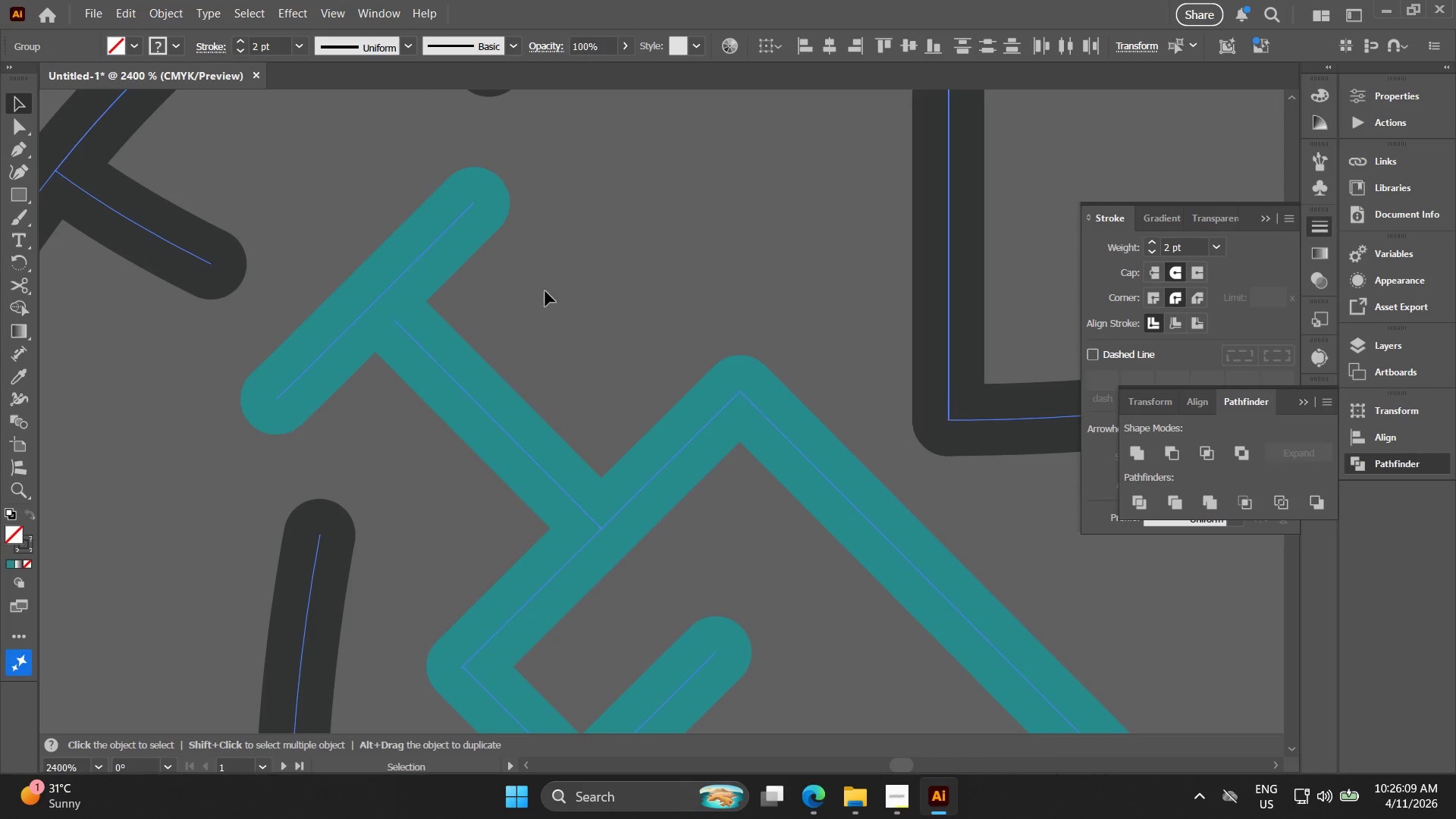 
scroll: coordinate [280, 356], scroll_direction: up, amount: 4.0